 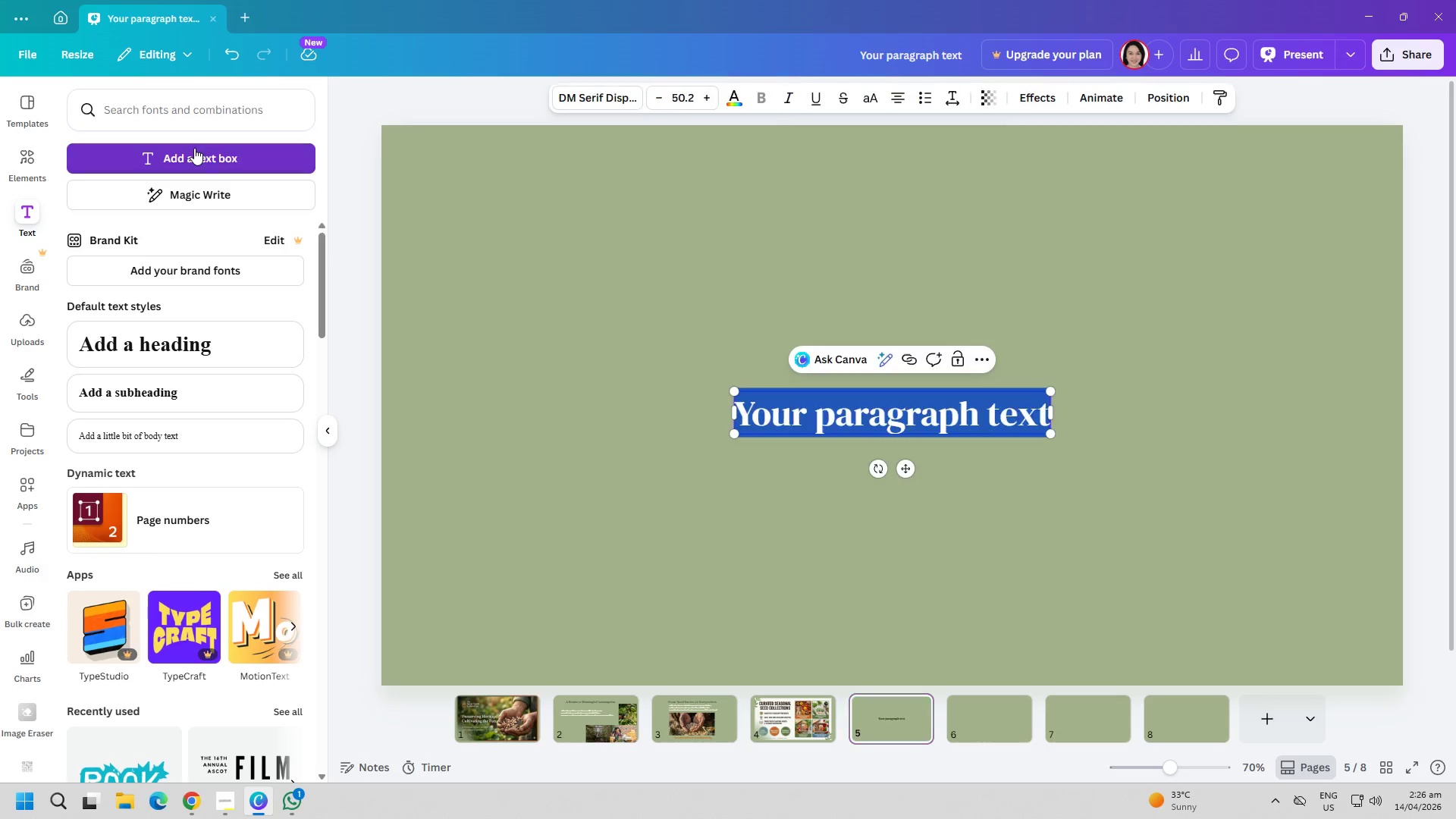 
type(From Garden to table)
 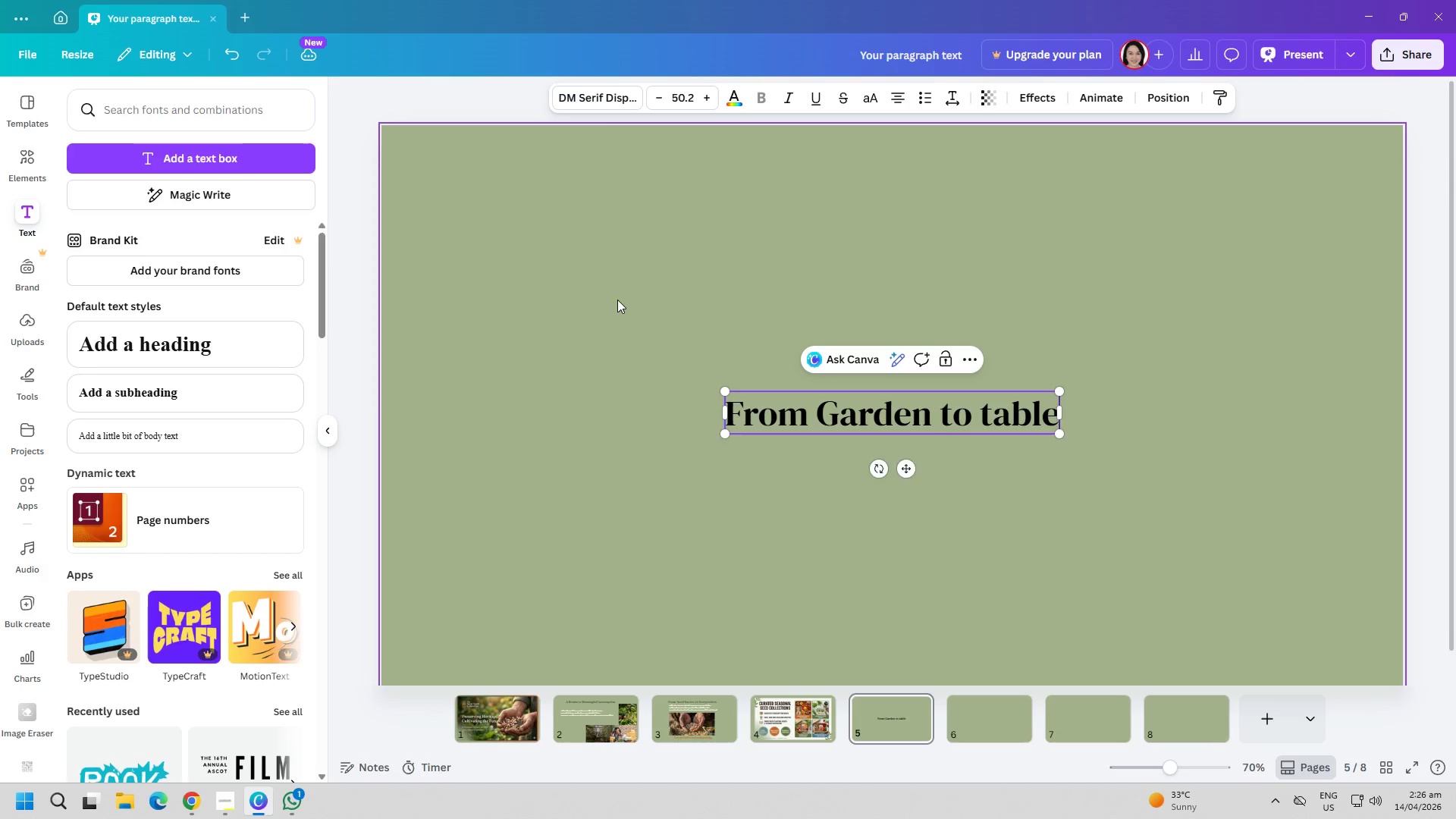 
key(Enter)
 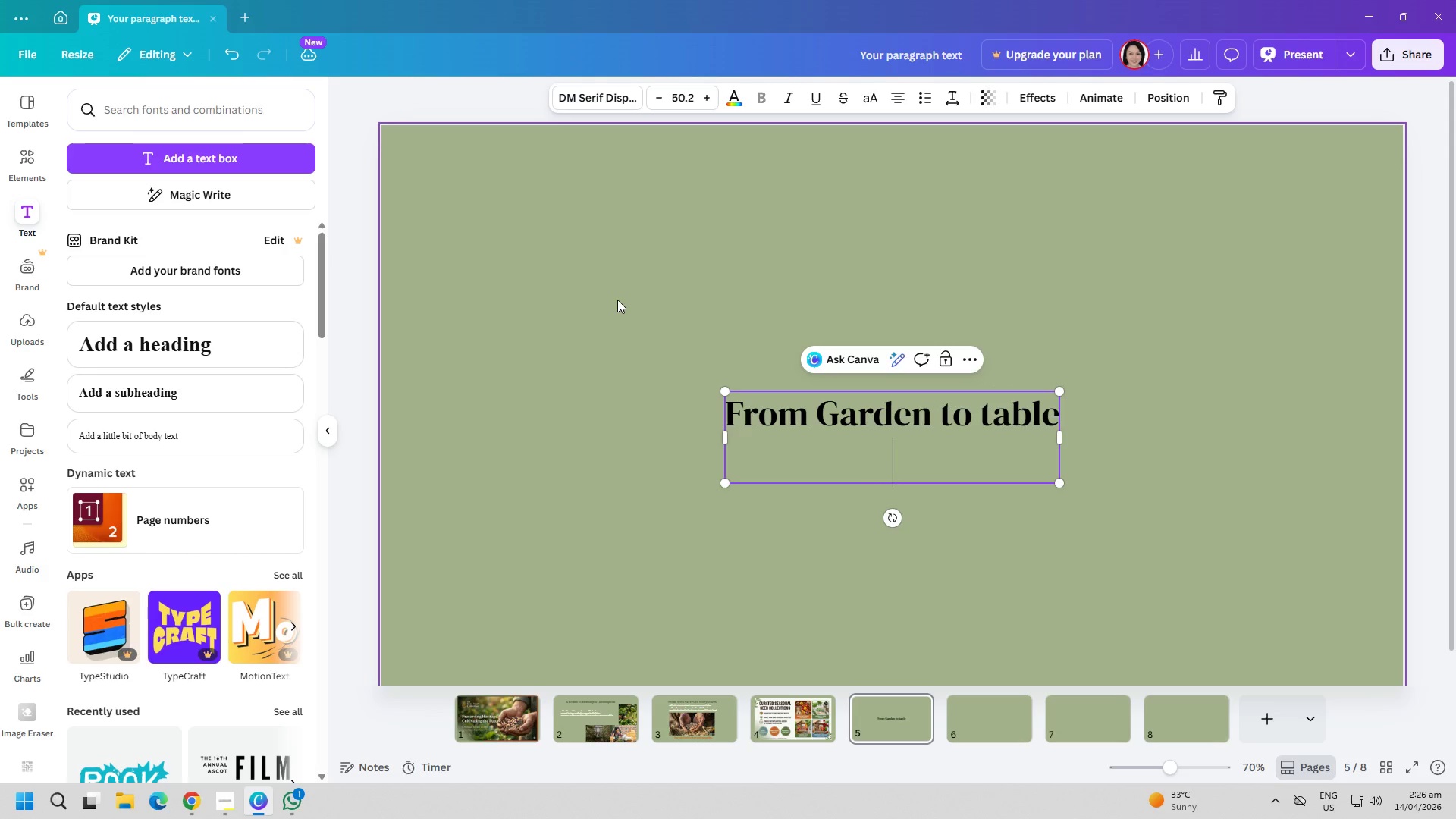 
key(A)
 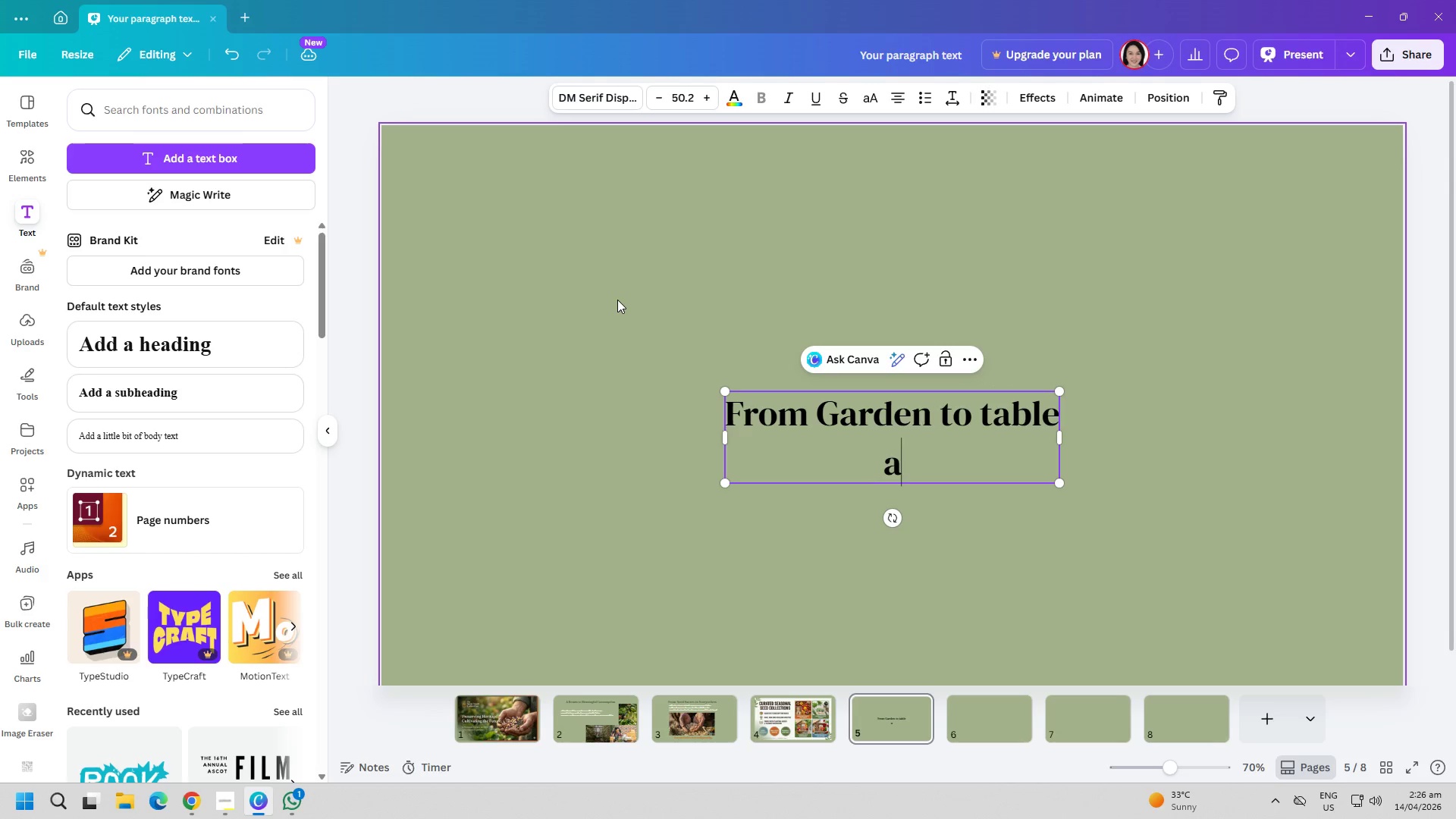 
key(Space)
 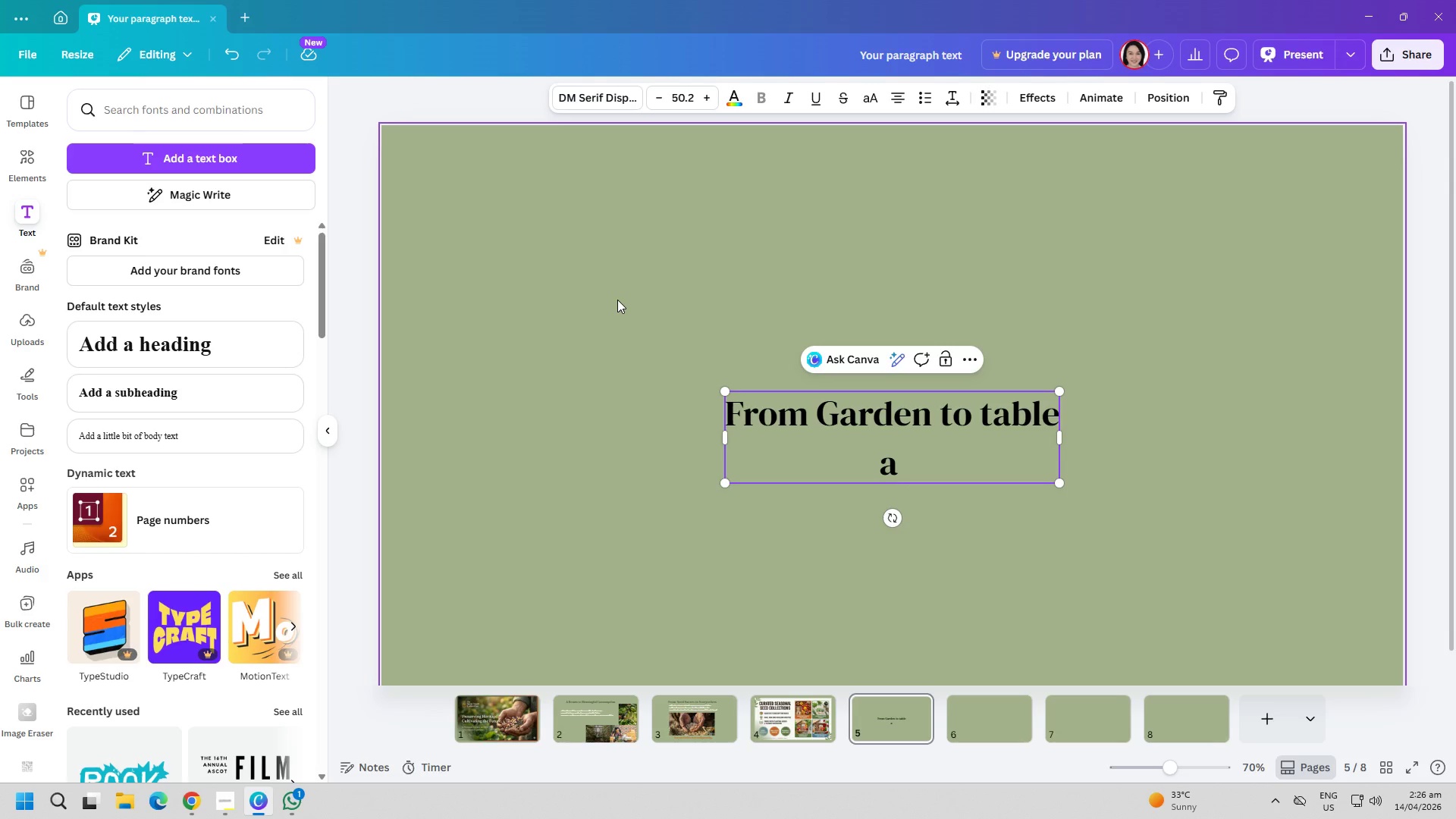 
wait(31.27)
 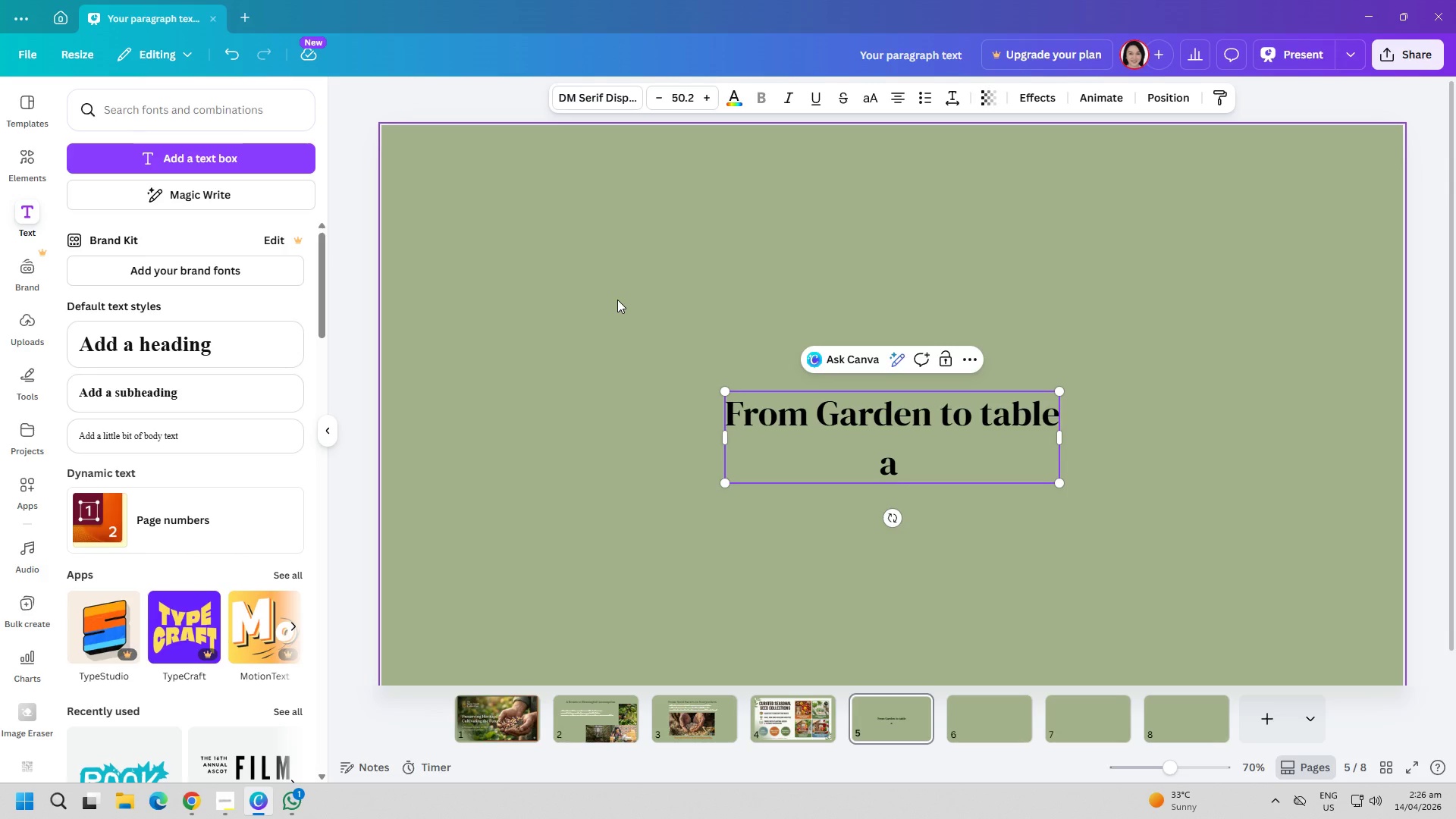 
key(Backspace)
 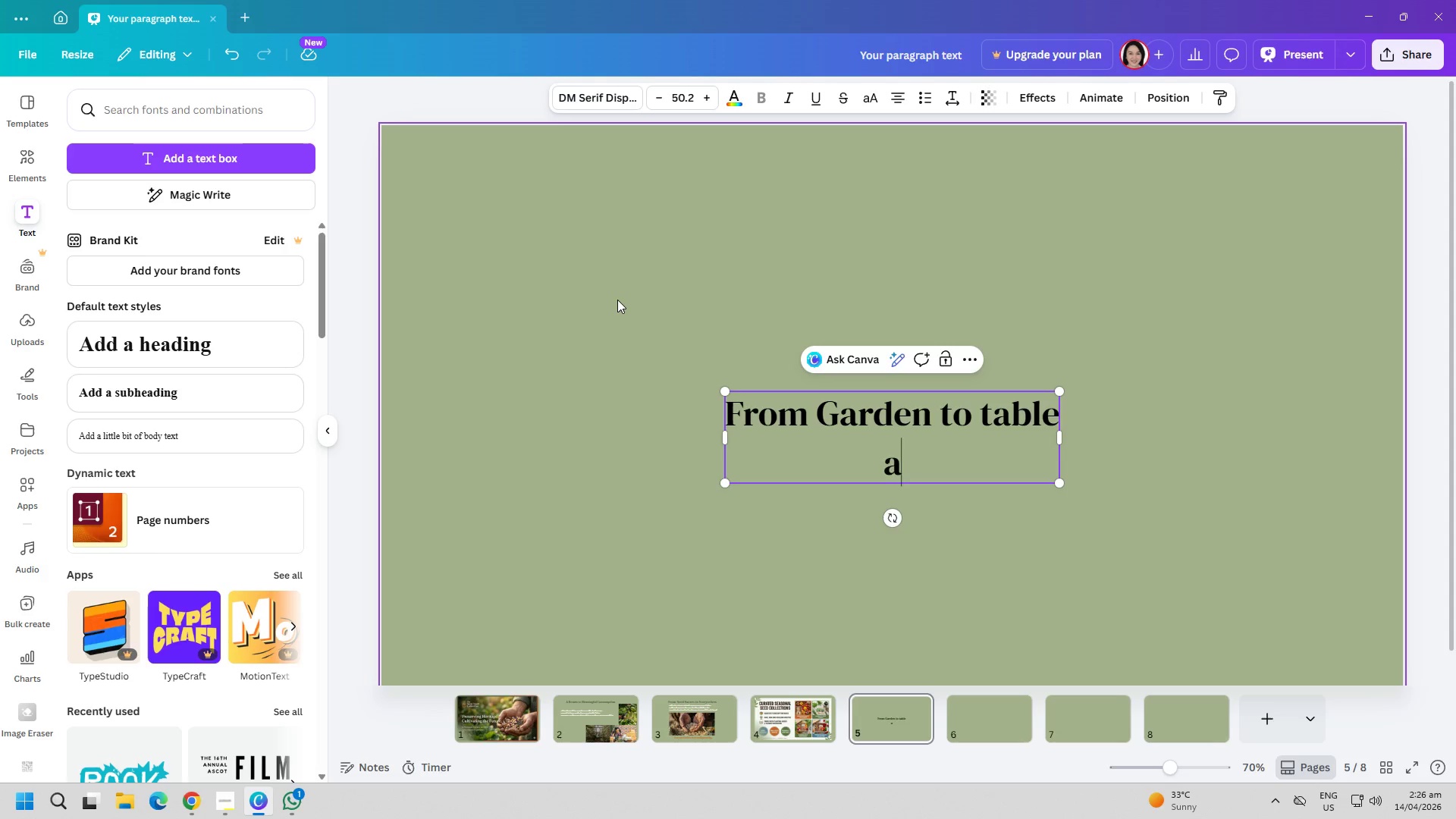 
key(Backspace)
 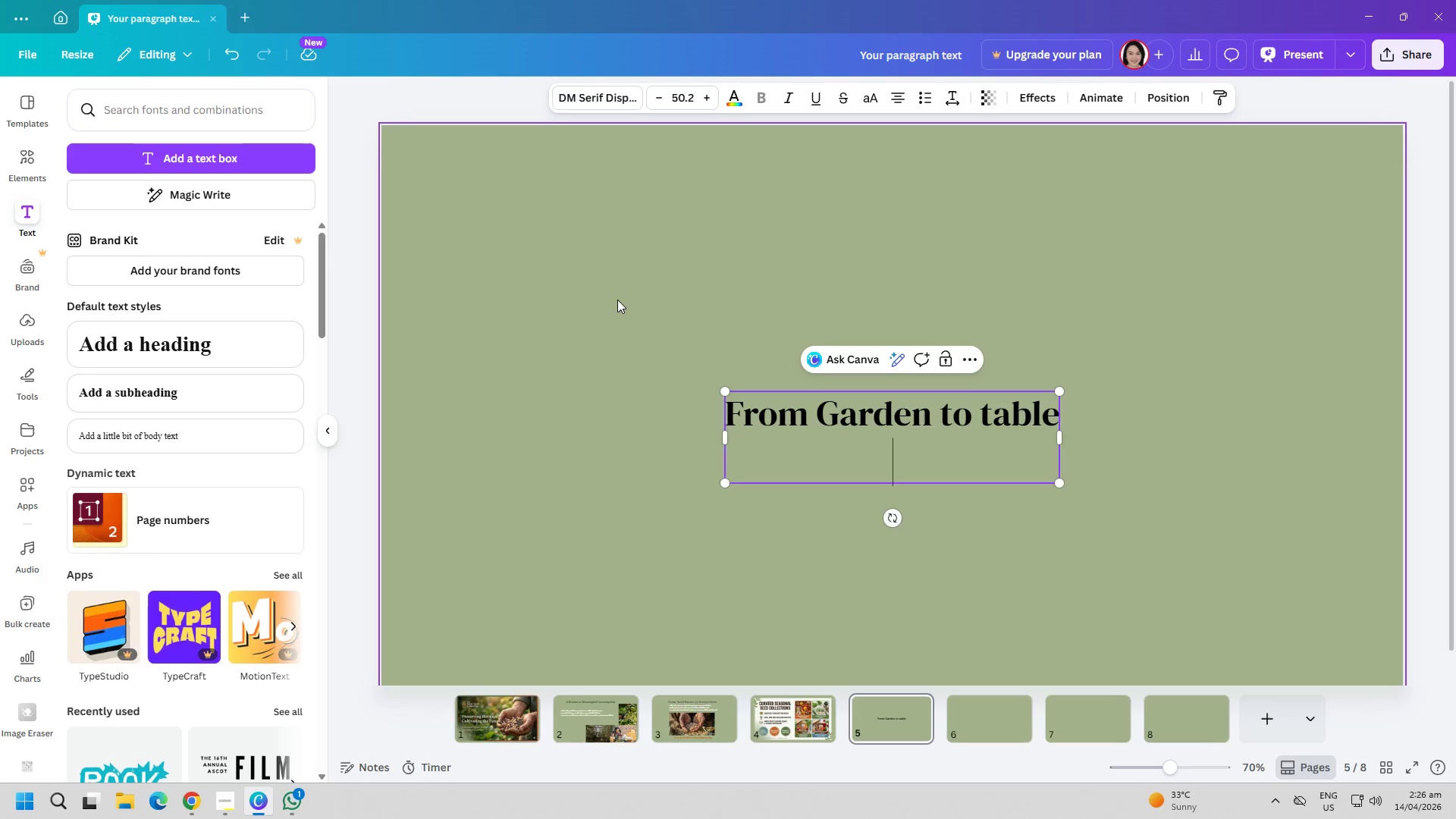 
key(Backspace)
 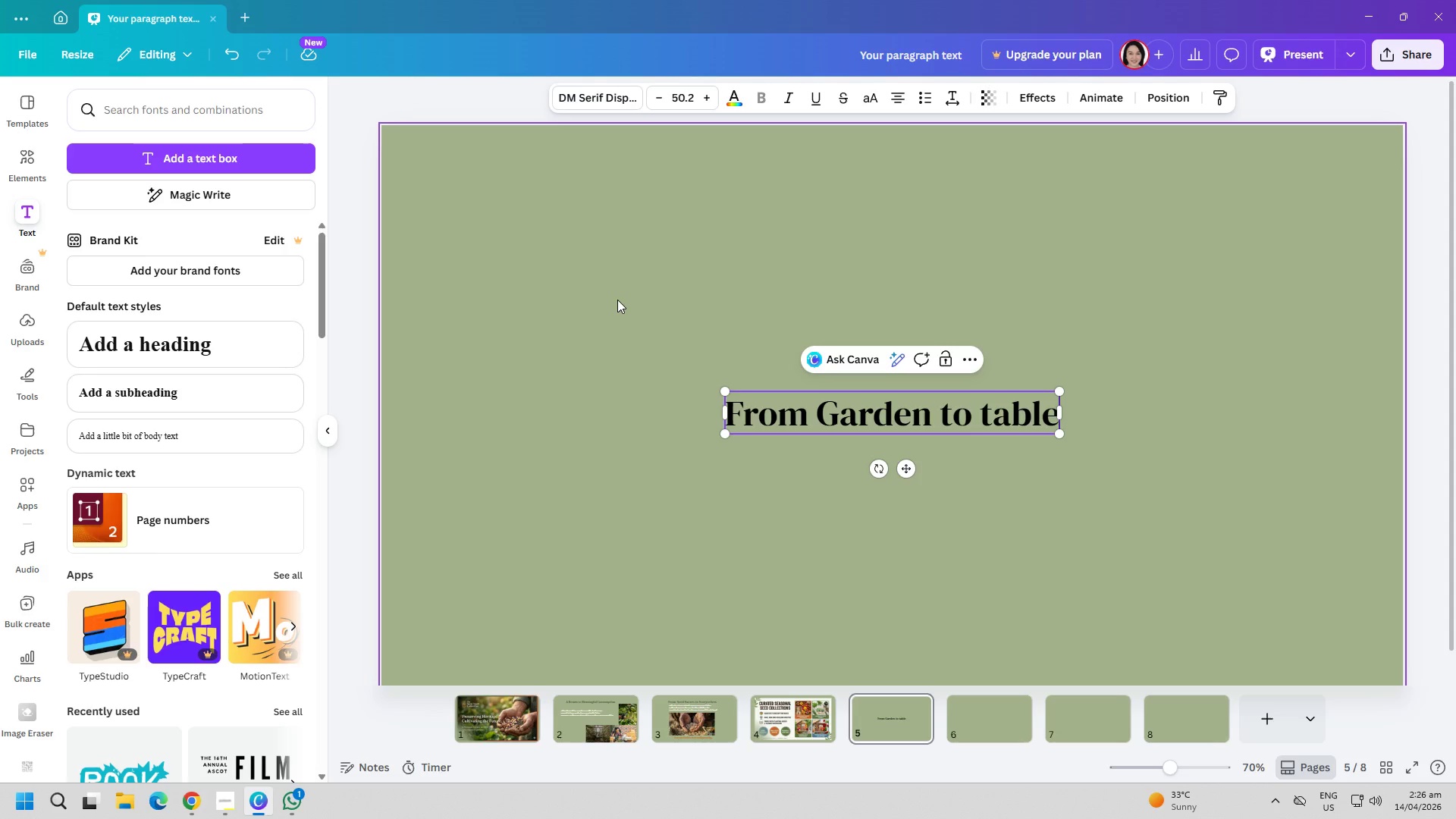 
key(Control+ControlLeft)
 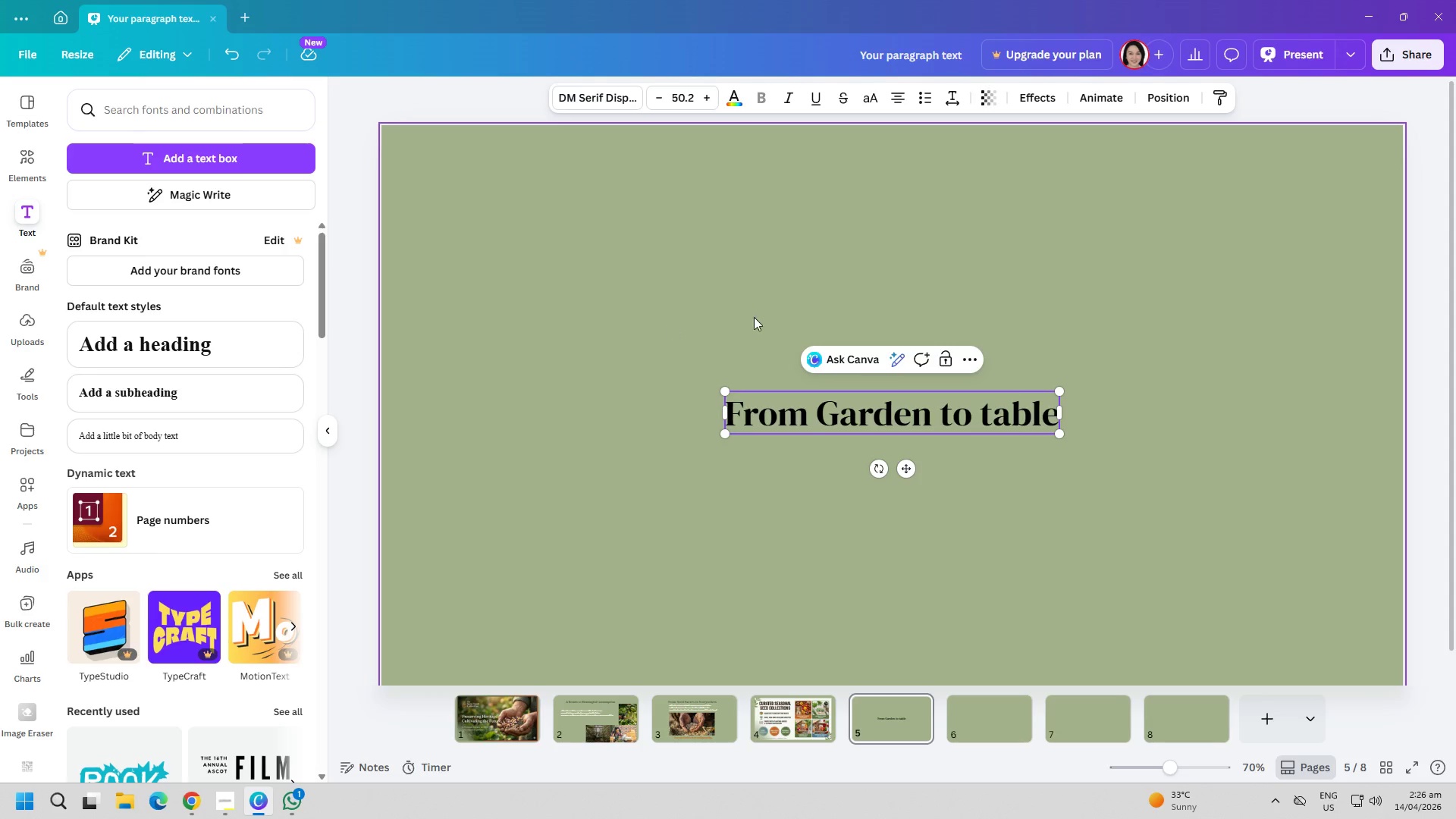 
key(Control+A)
 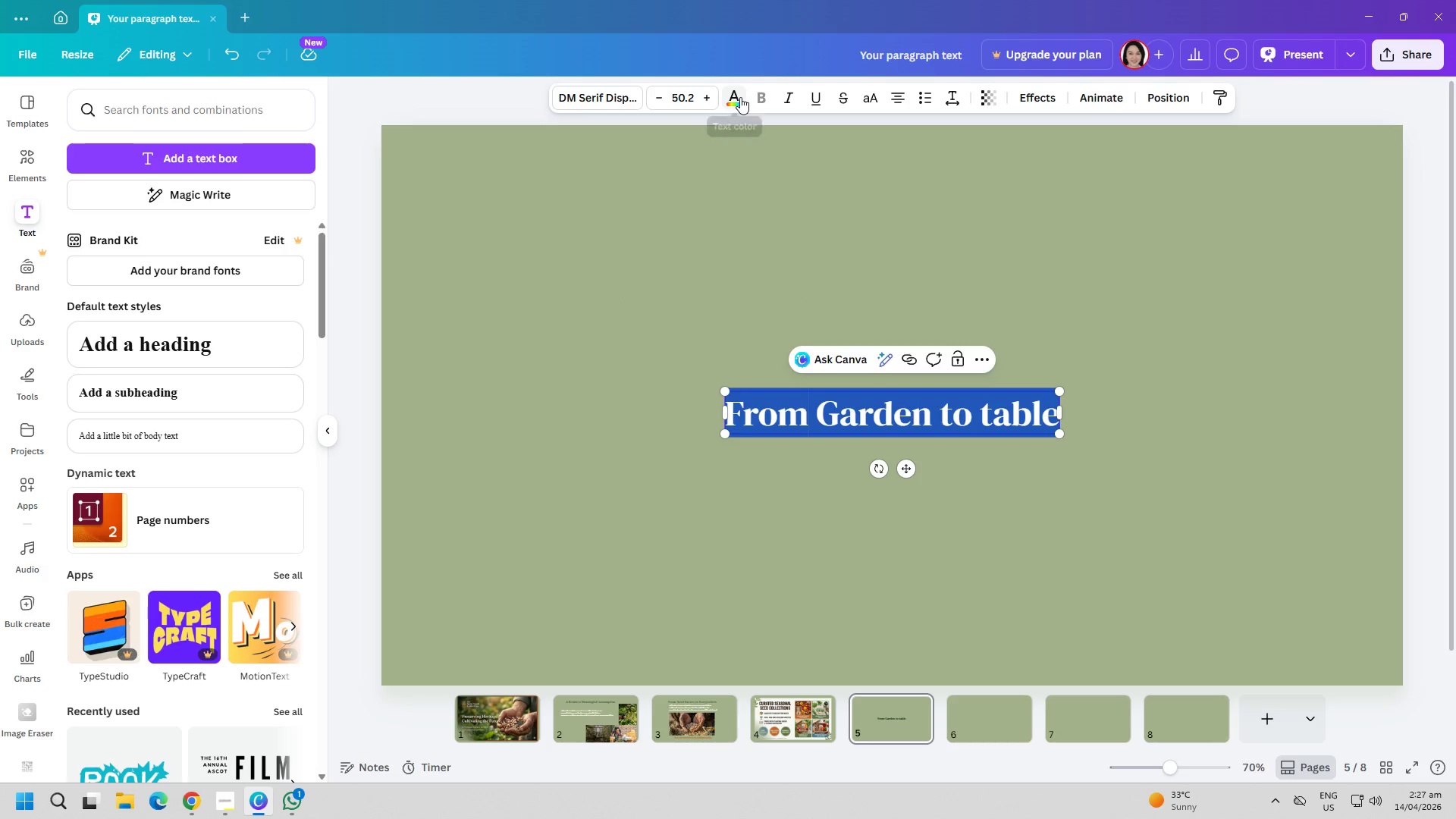 
left_click([636, 102])
 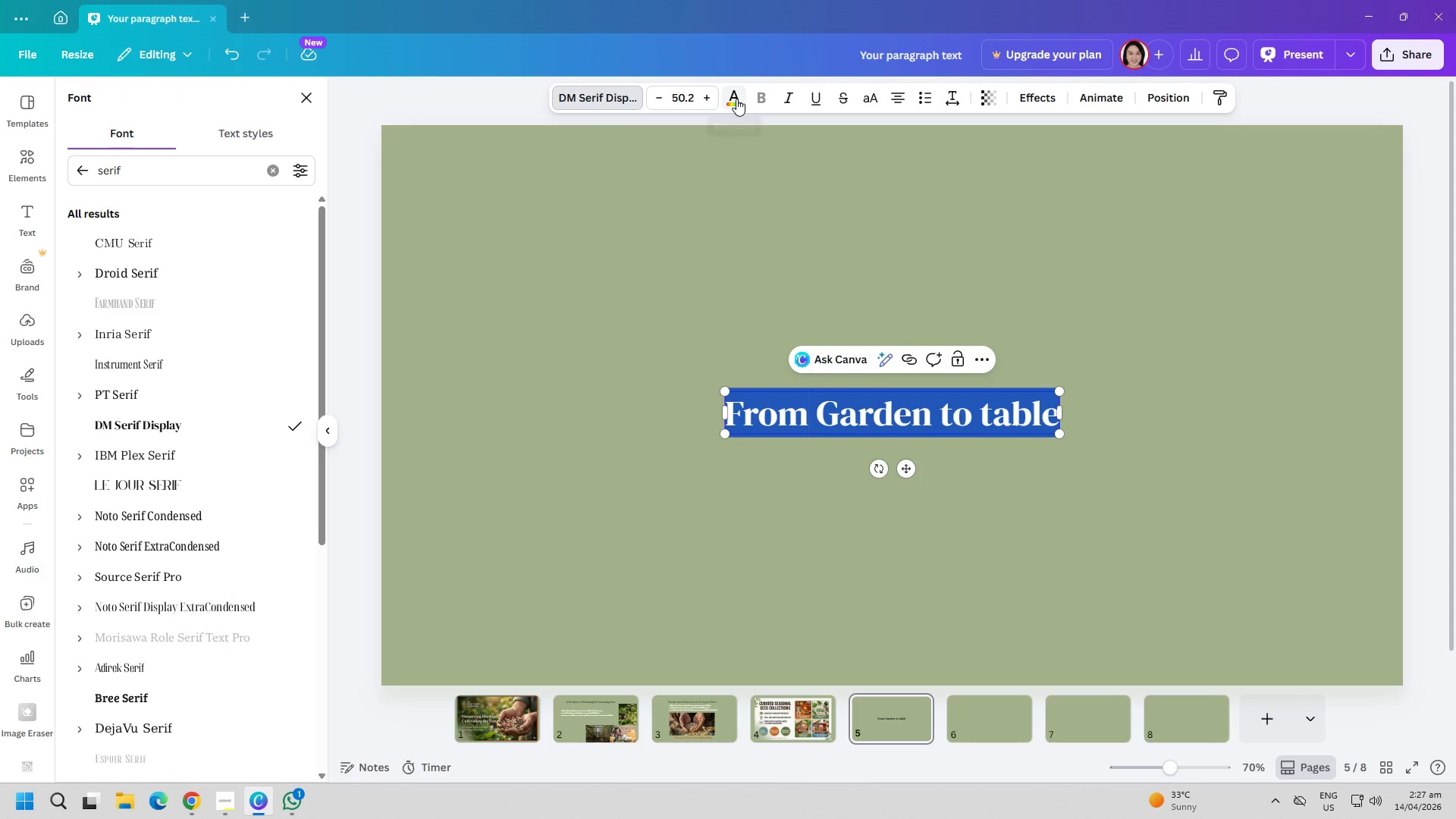 
left_click([691, 102])
 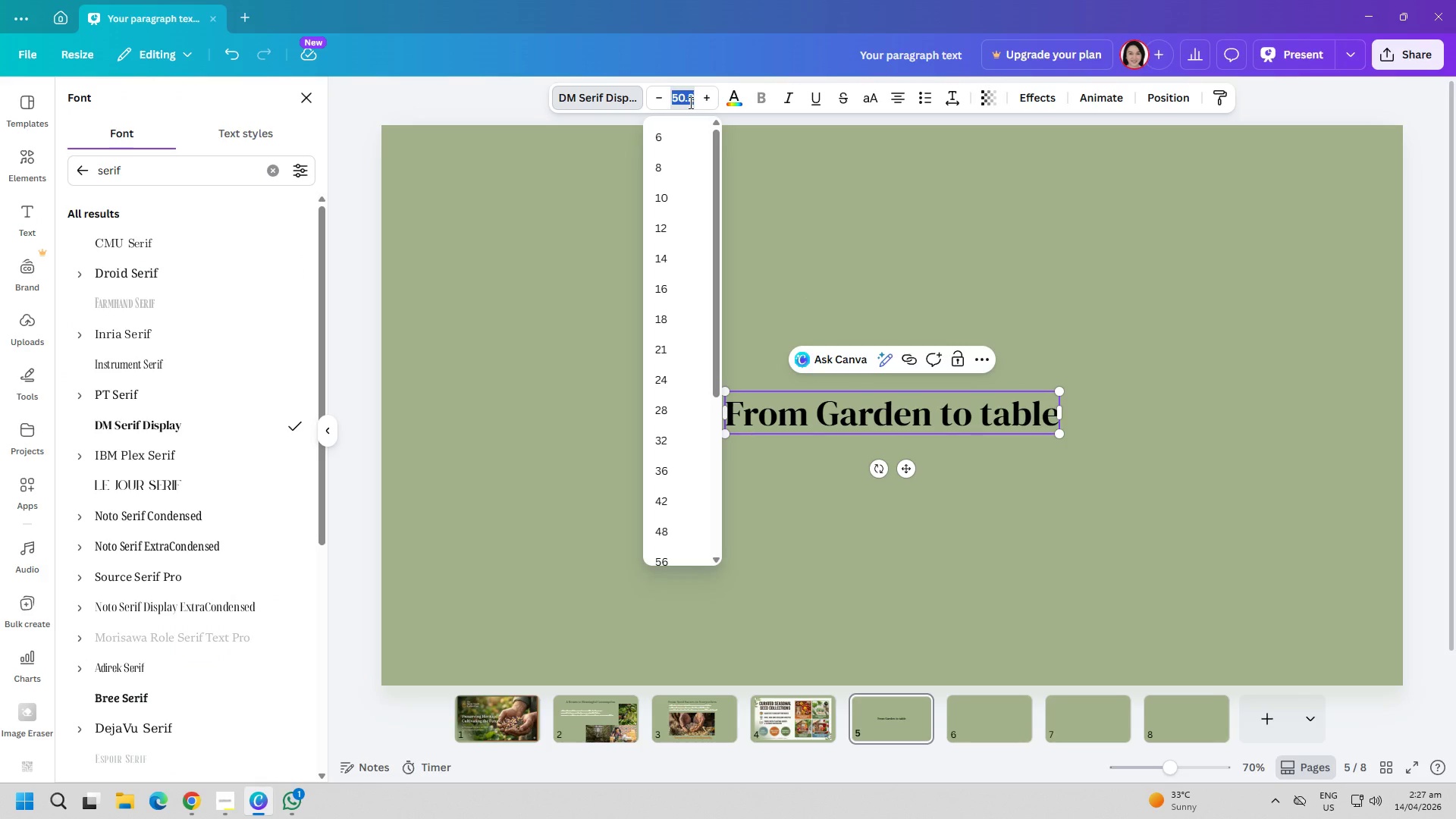 
type(60)
 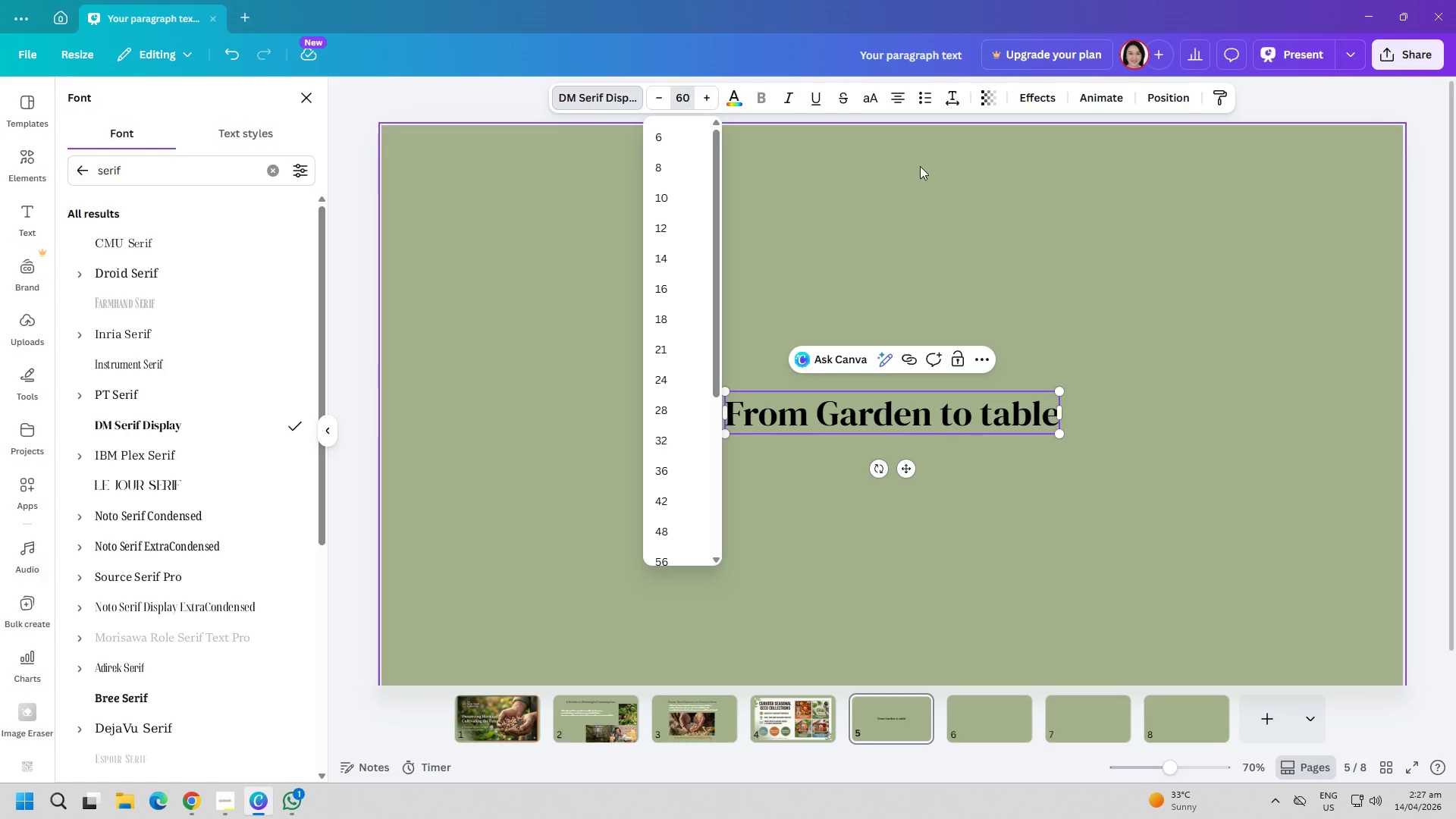 
left_click([920, 177])
 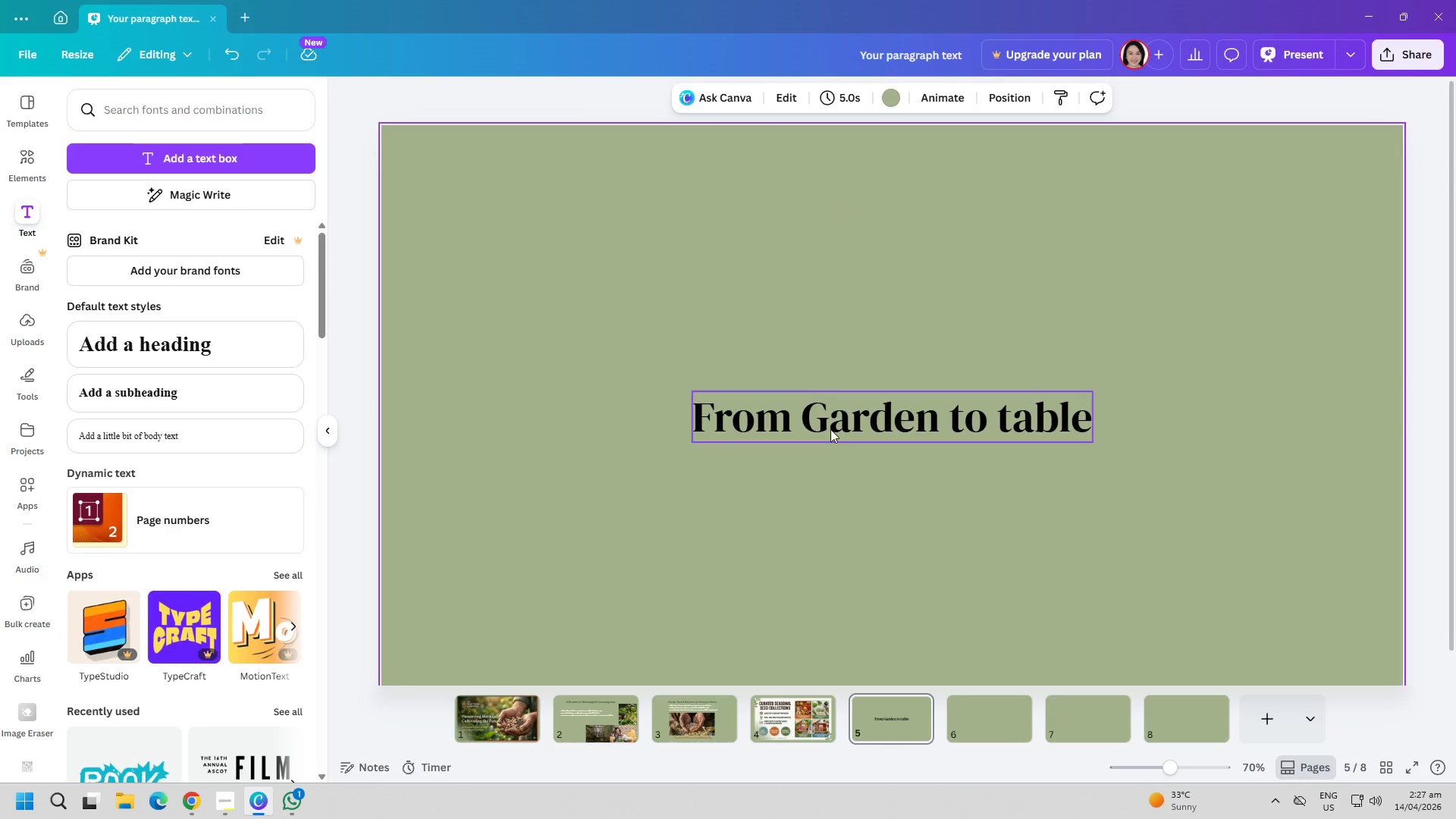 
double_click([832, 428])
 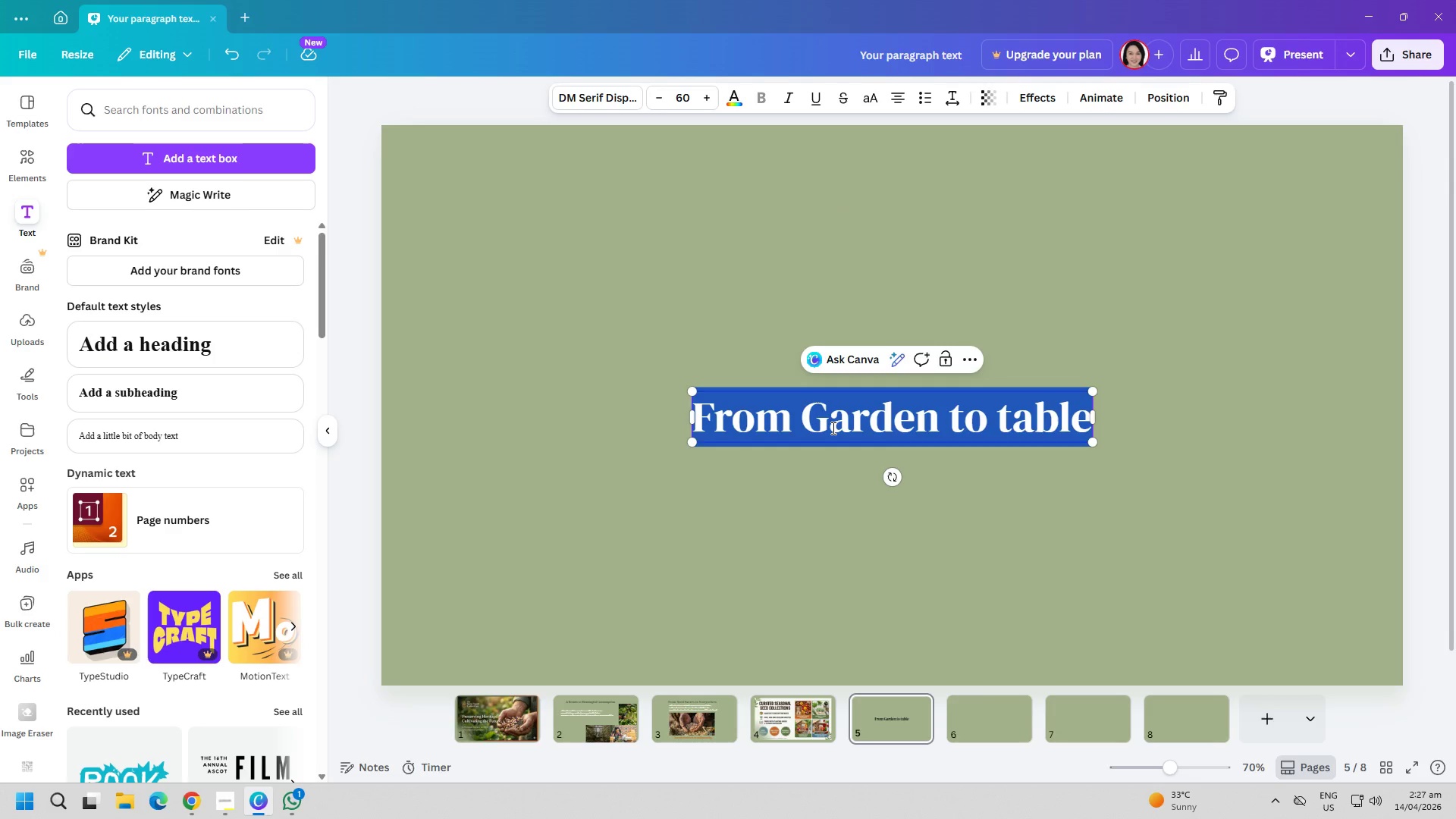 
triple_click([832, 428])
 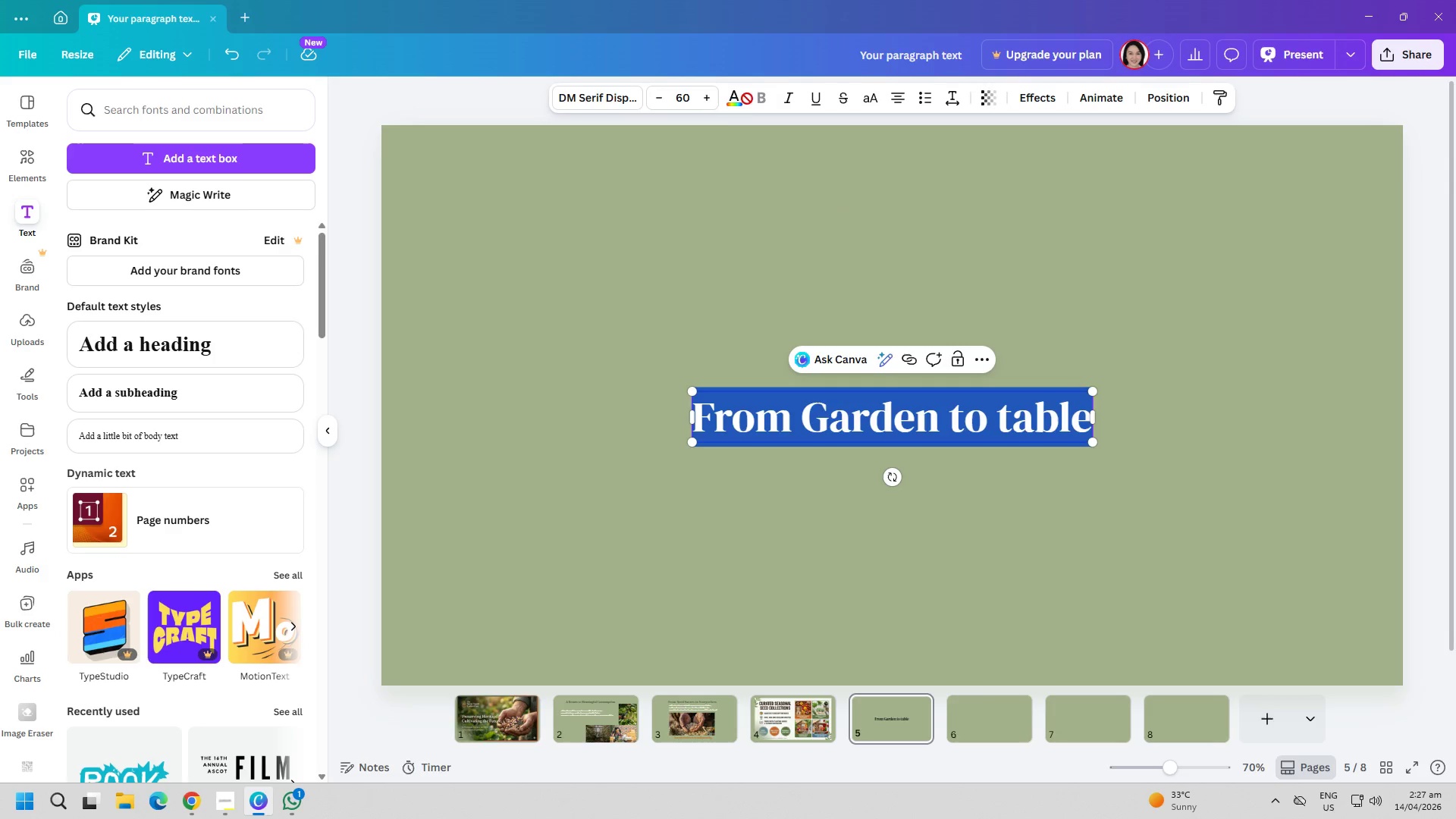 
left_click([736, 97])
 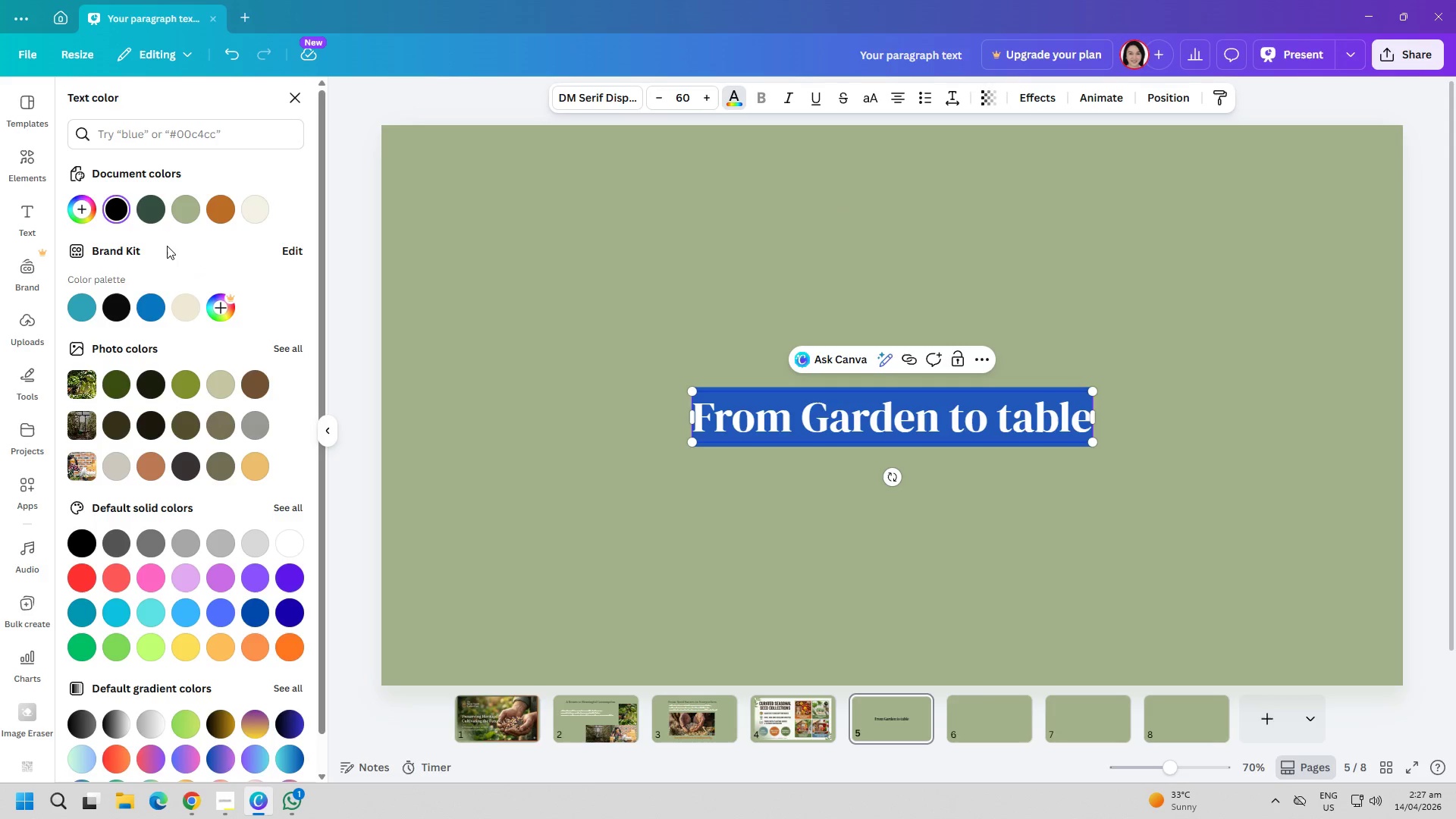 
left_click([150, 215])
 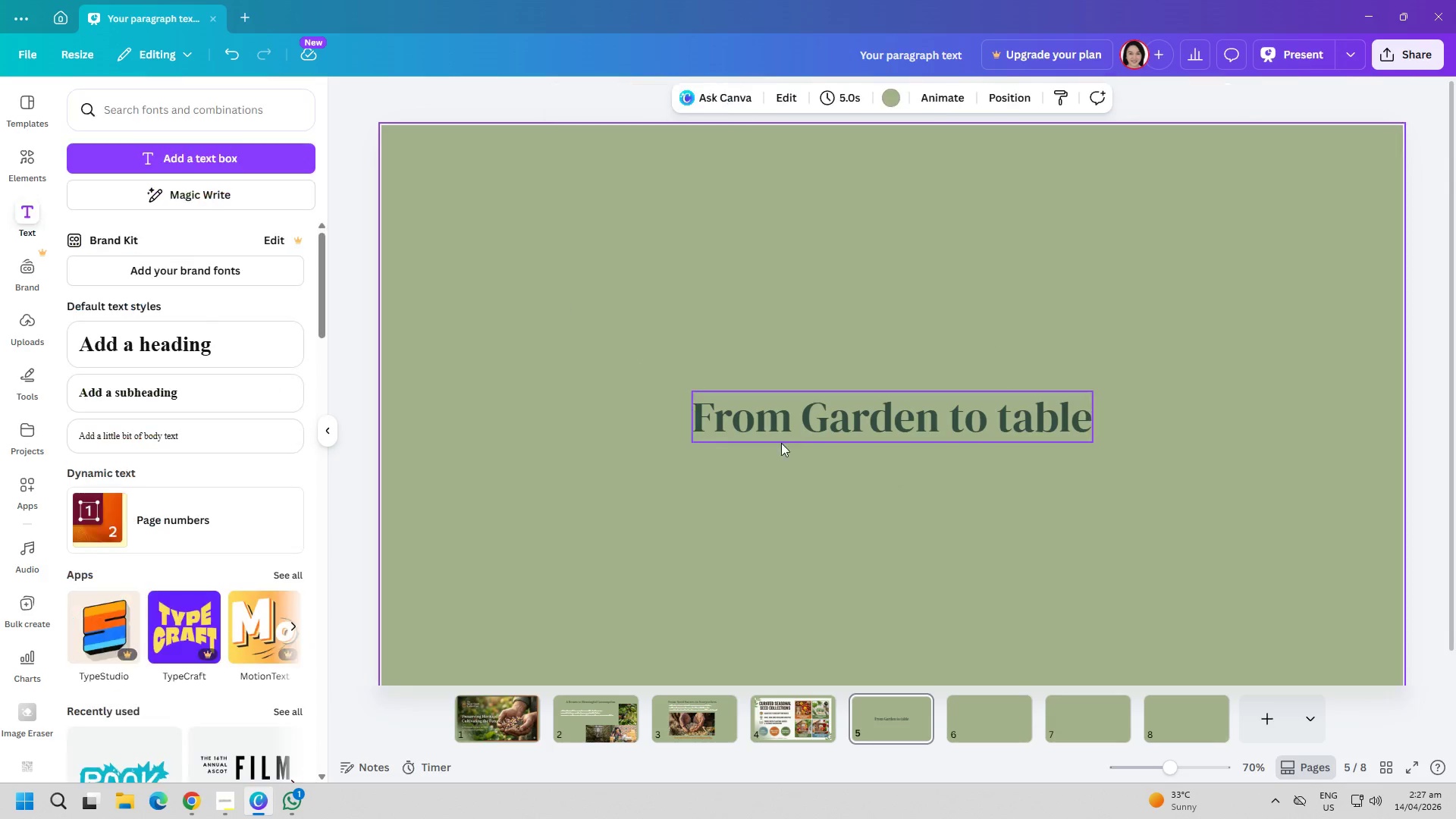 
left_click_drag(start_coordinate=[803, 421], to_coordinate=[723, 268])
 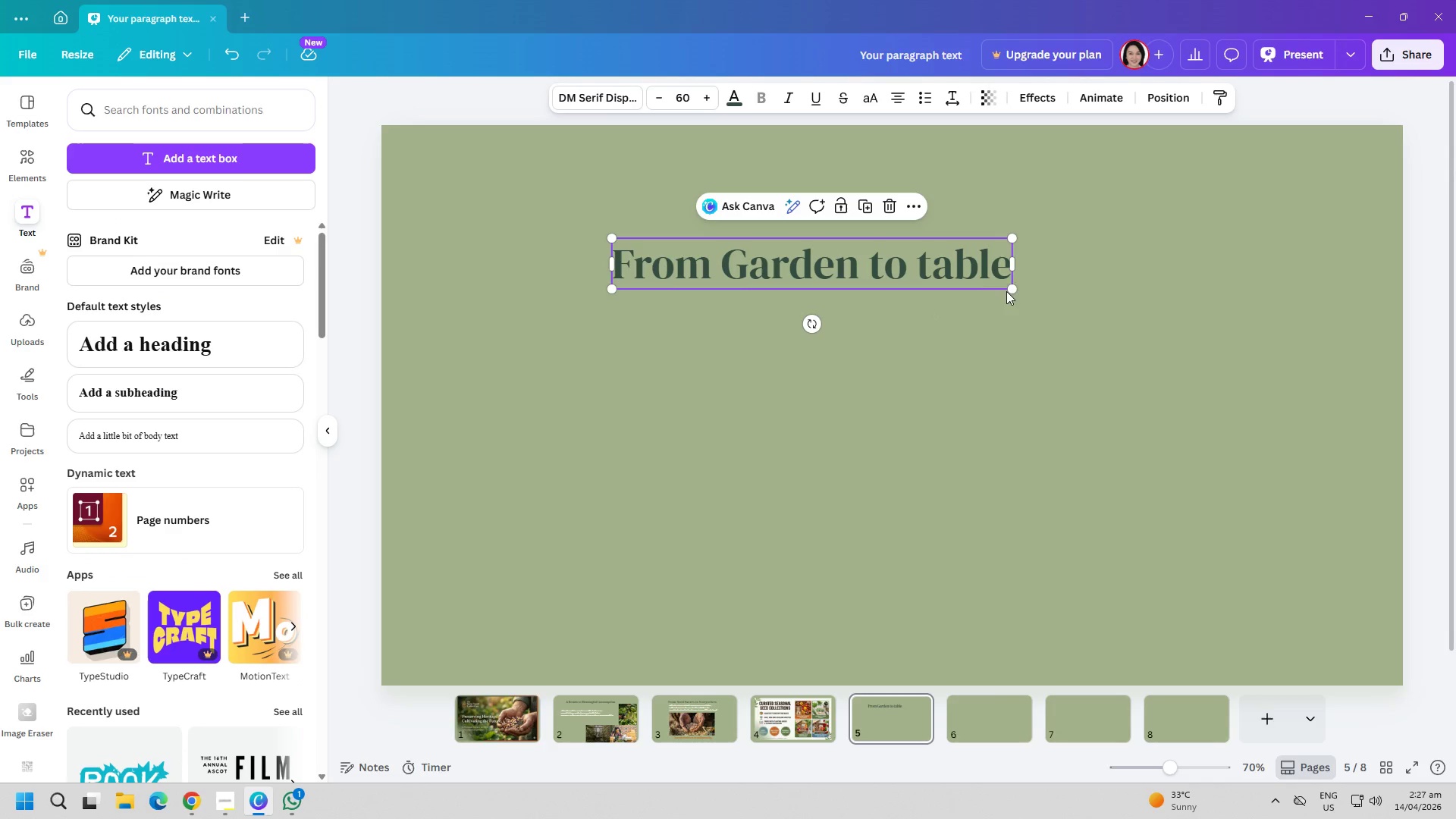 
left_click_drag(start_coordinate=[1011, 290], to_coordinate=[1103, 350])
 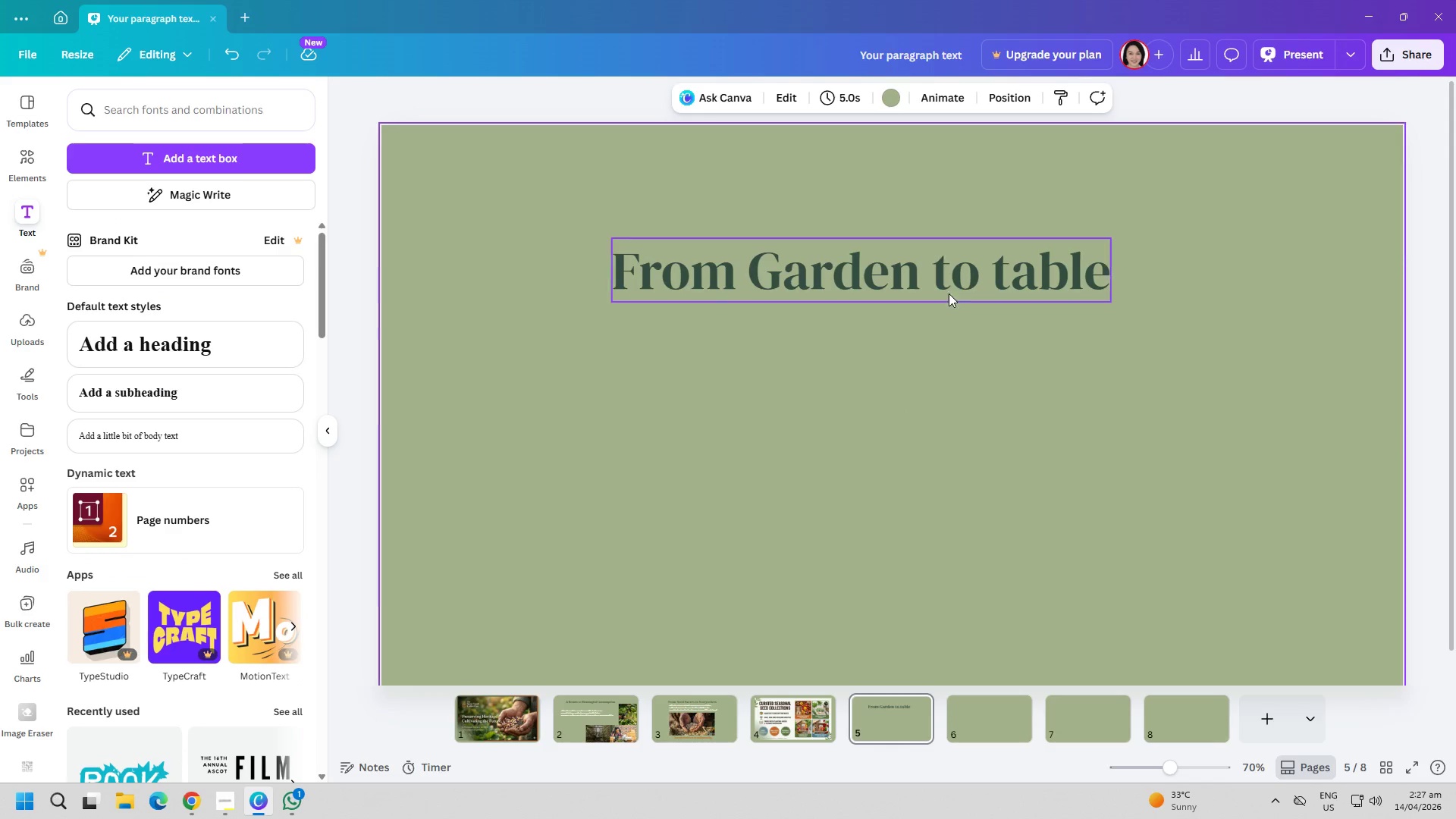 
left_click_drag(start_coordinate=[942, 268], to_coordinate=[953, 212])
 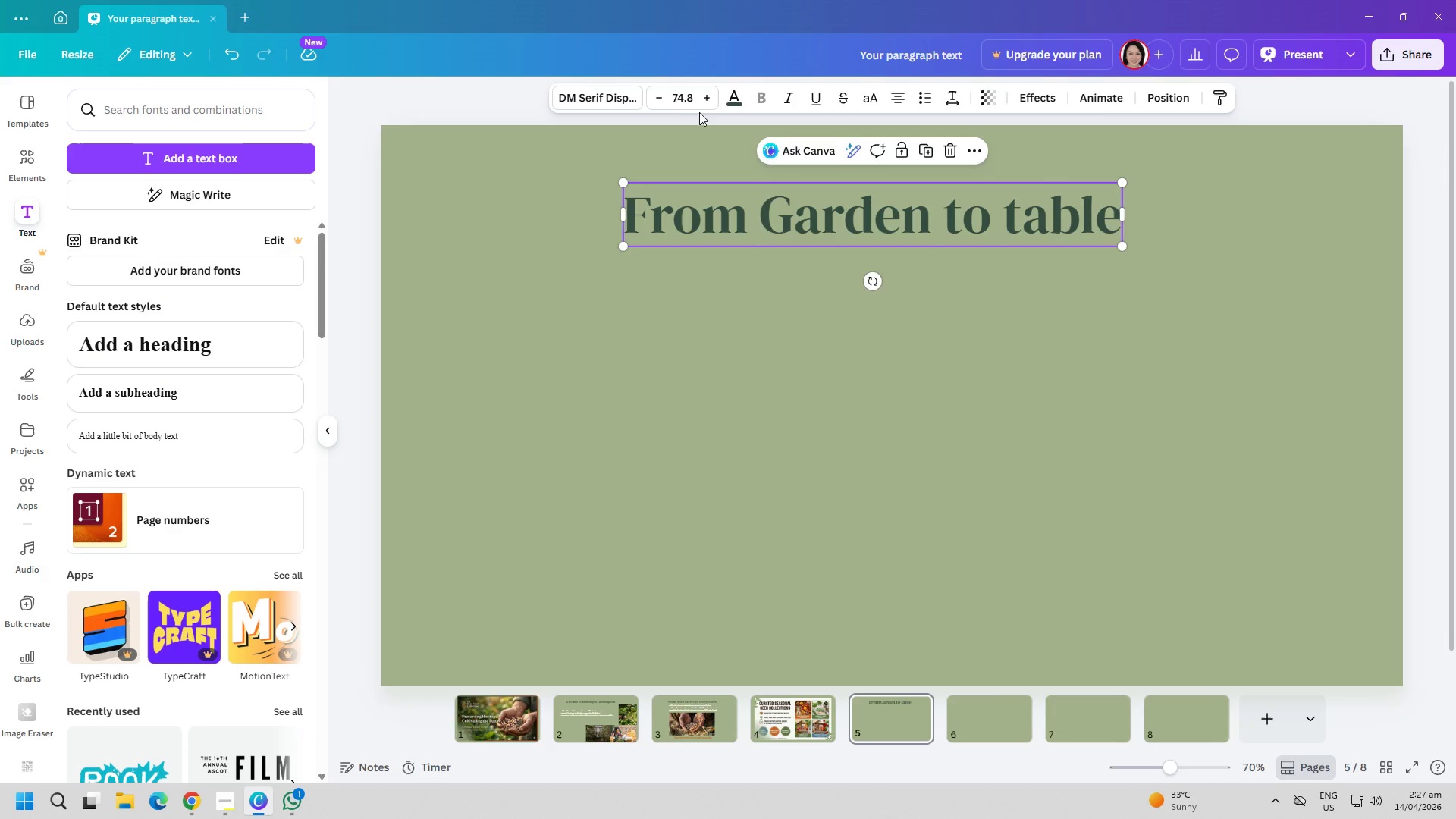 
left_click([674, 100])
 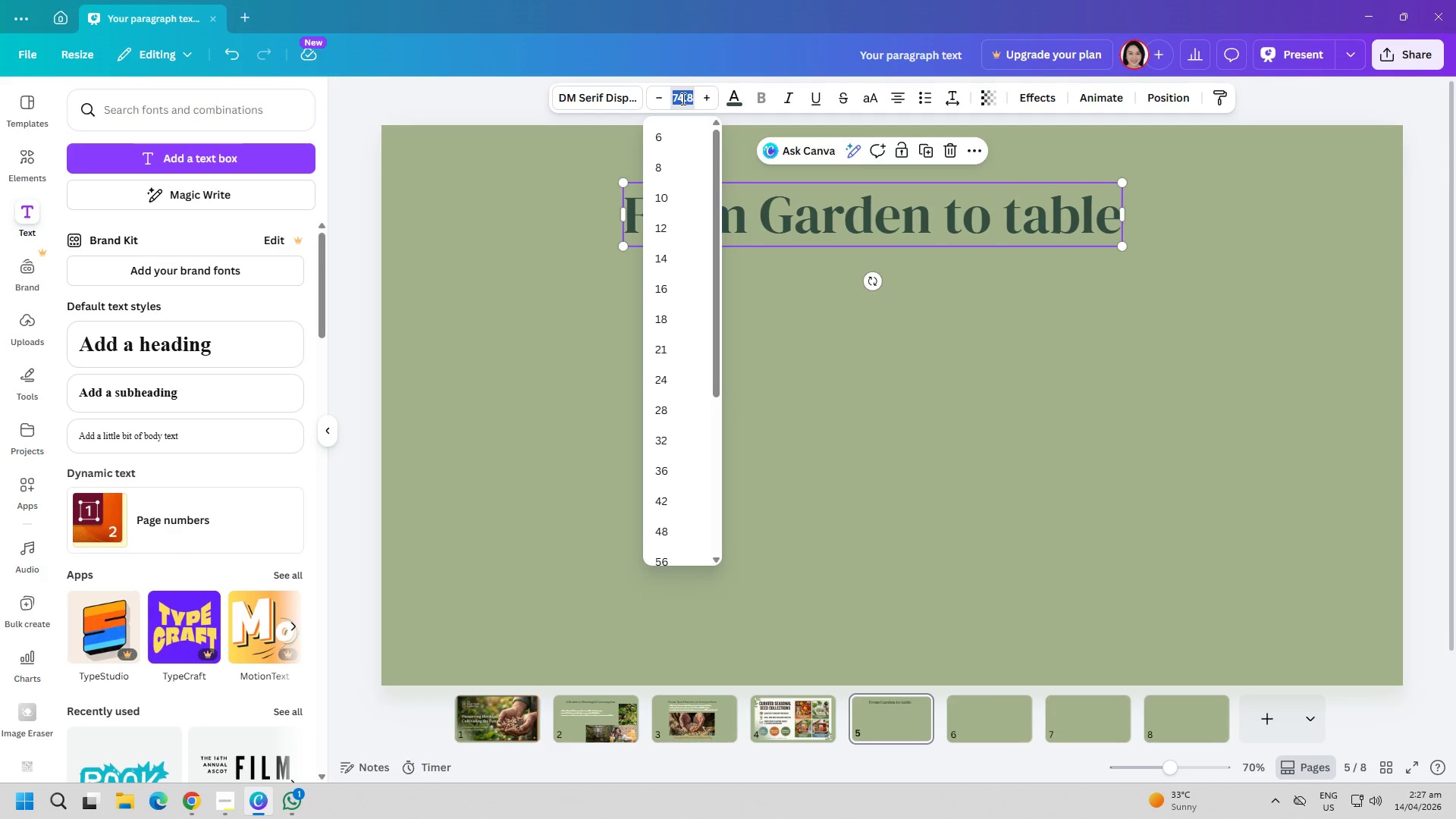 
type(60)
 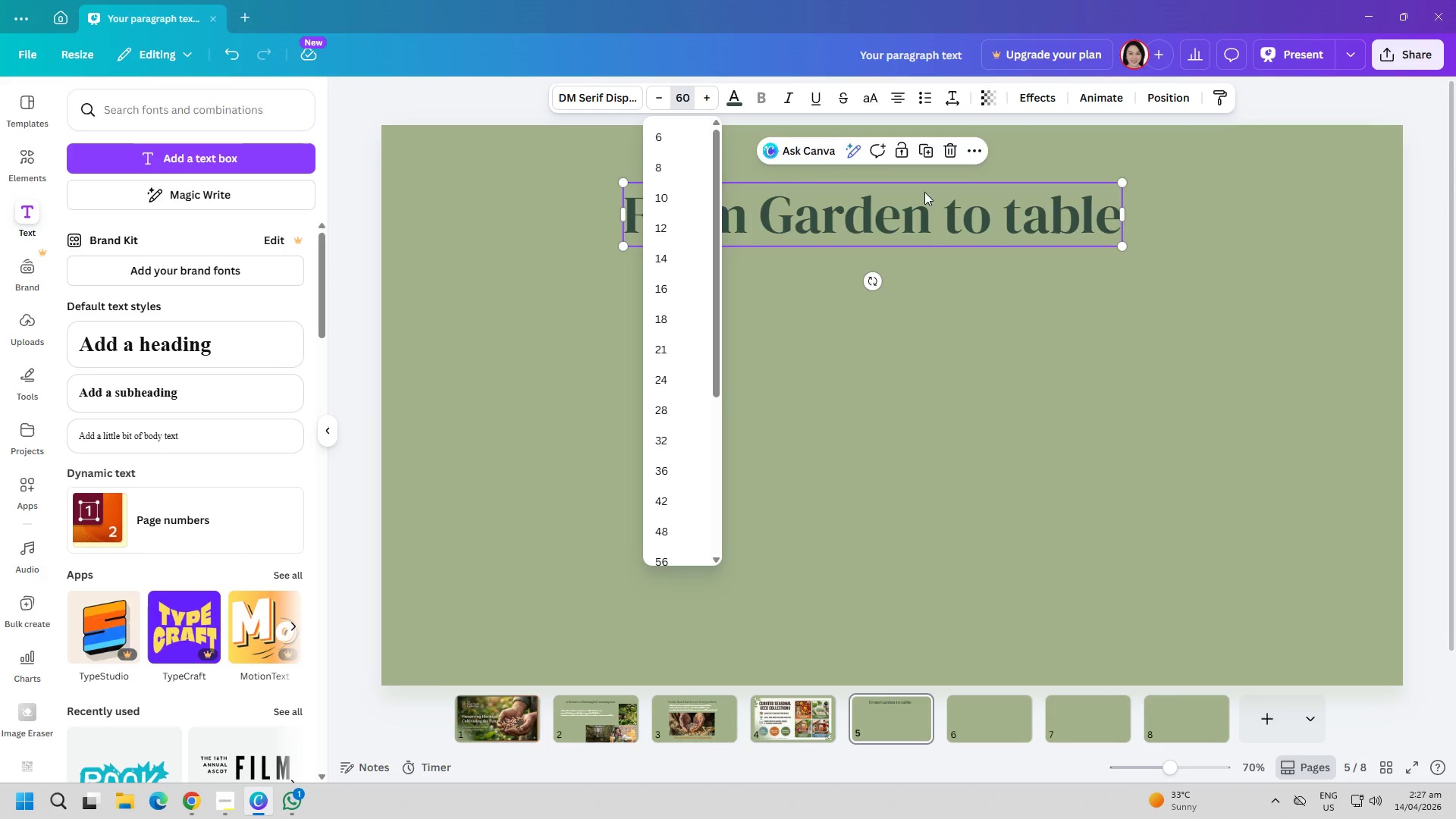 
left_click([1008, 335])
 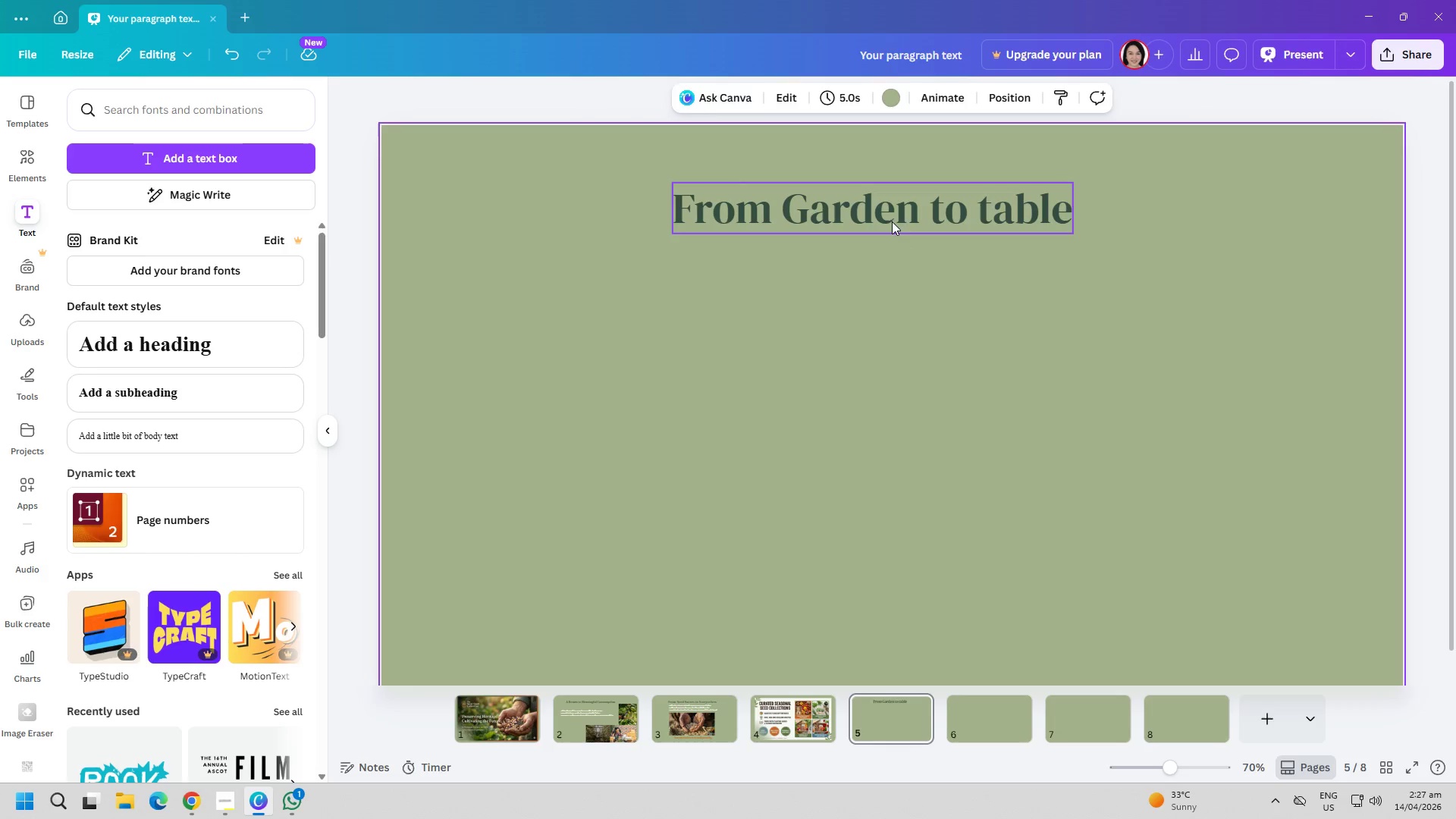 
left_click_drag(start_coordinate=[895, 206], to_coordinate=[899, 206])
 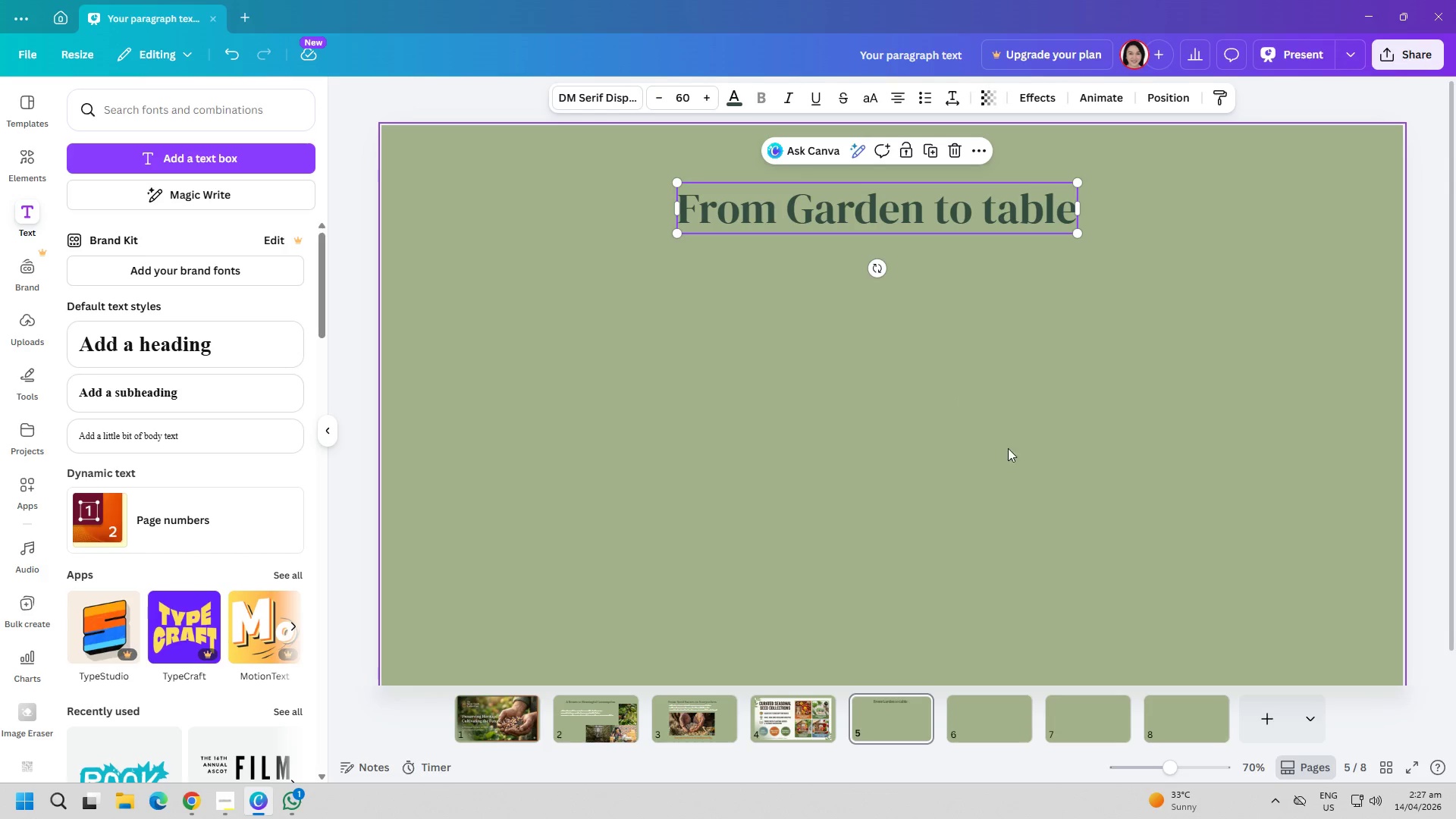 
left_click([1023, 453])
 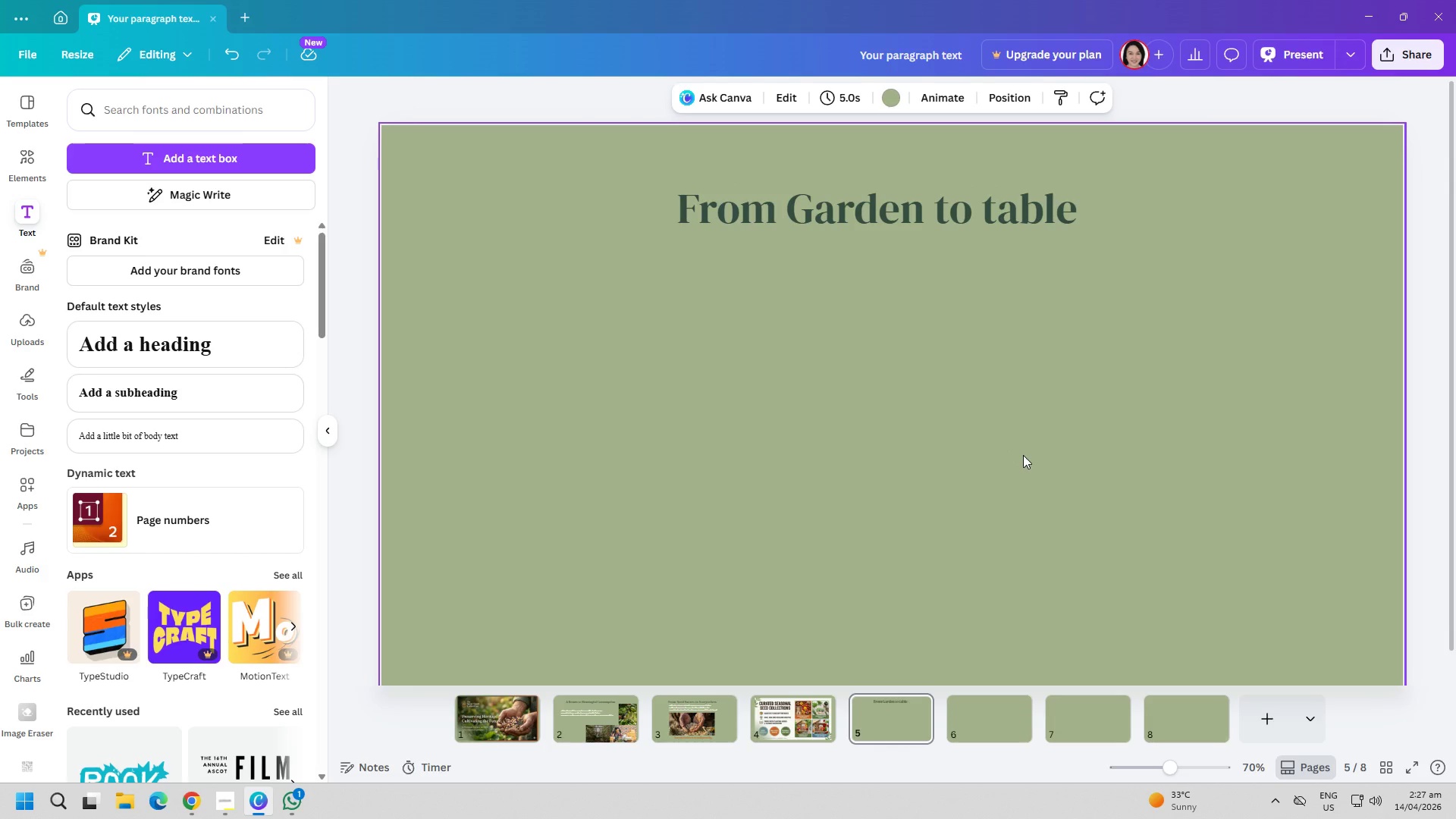 
wait(31.78)
 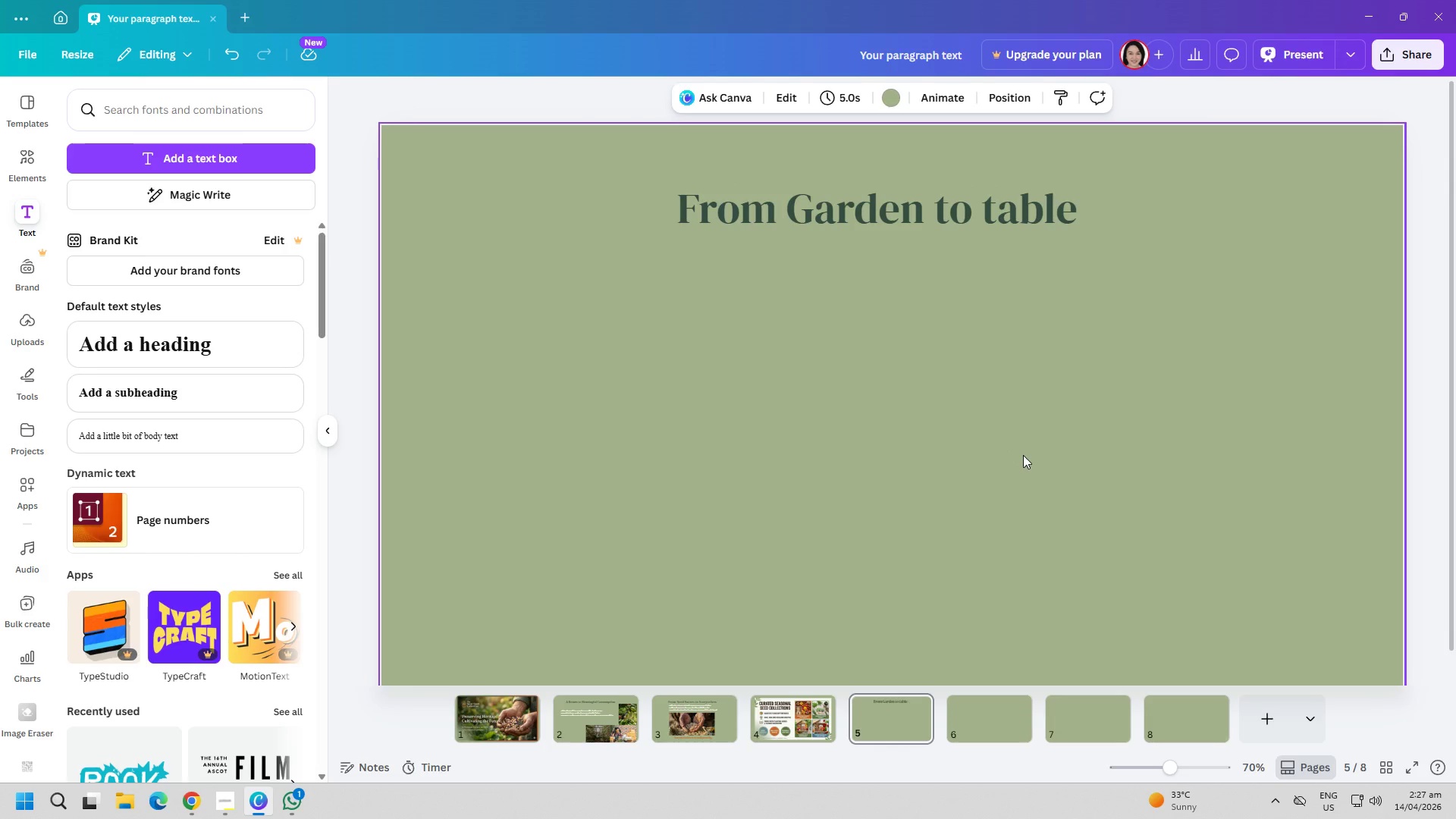 
left_click([790, 709])
 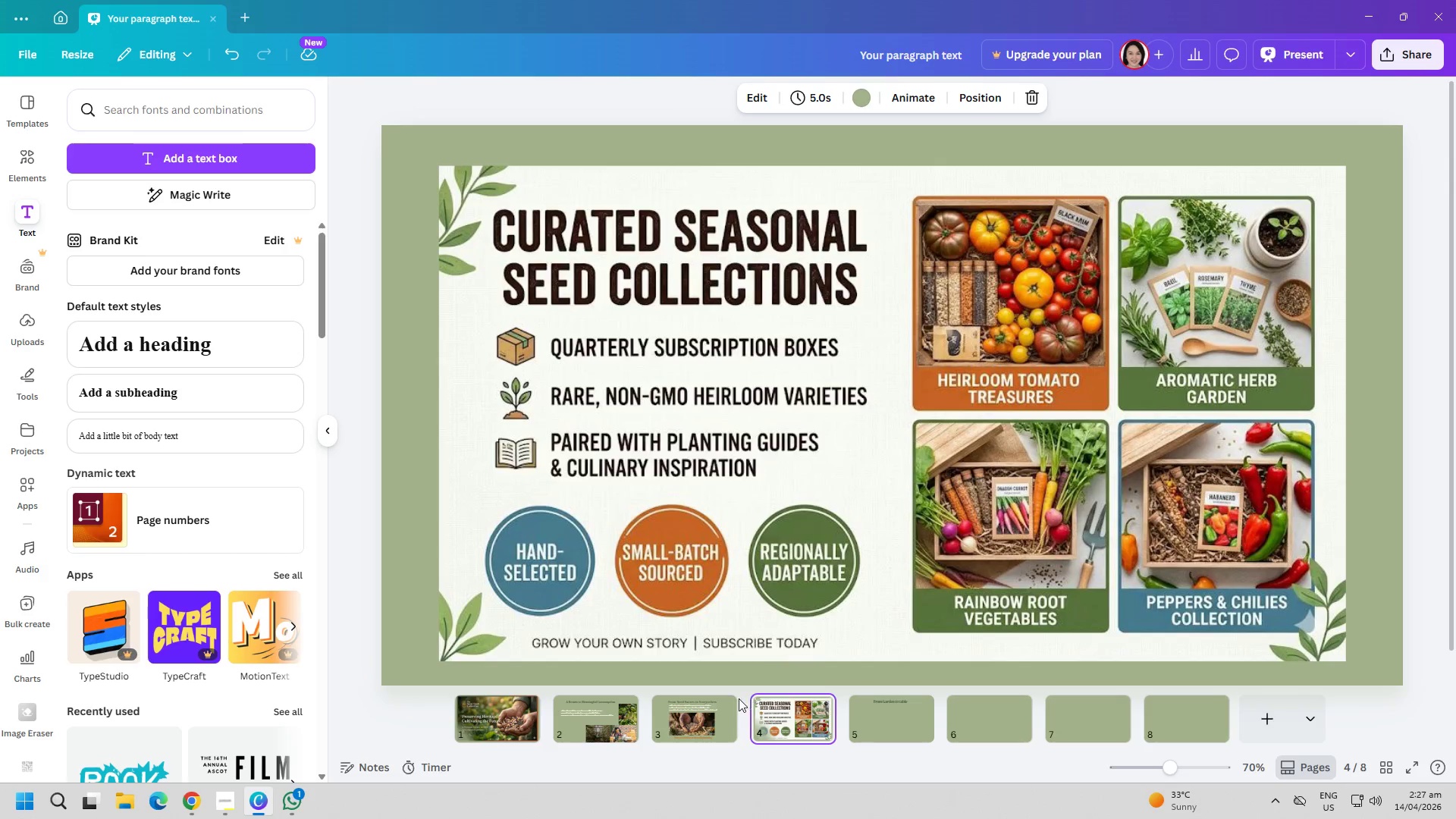 
left_click([675, 710])
 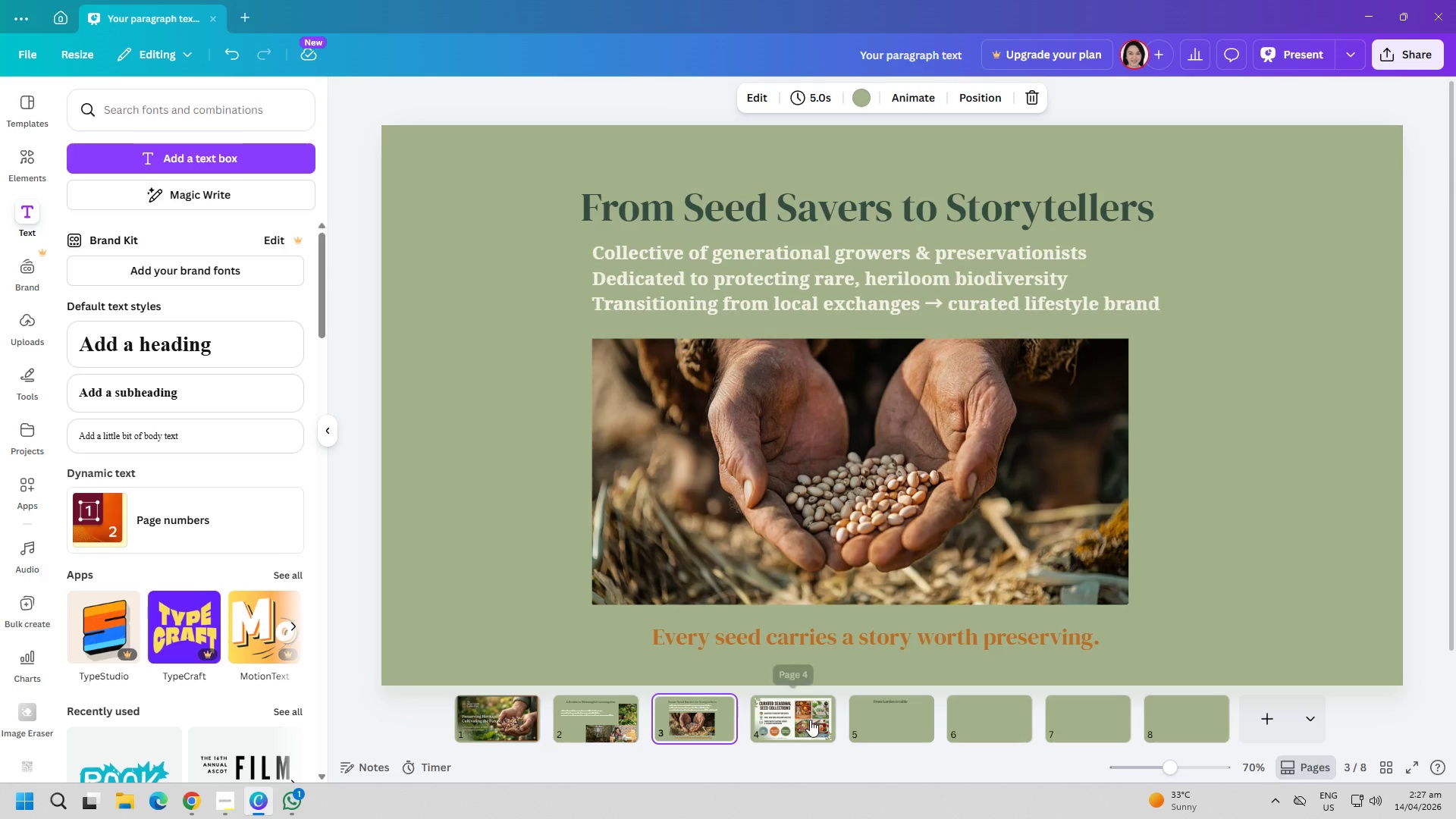 
left_click([883, 704])
 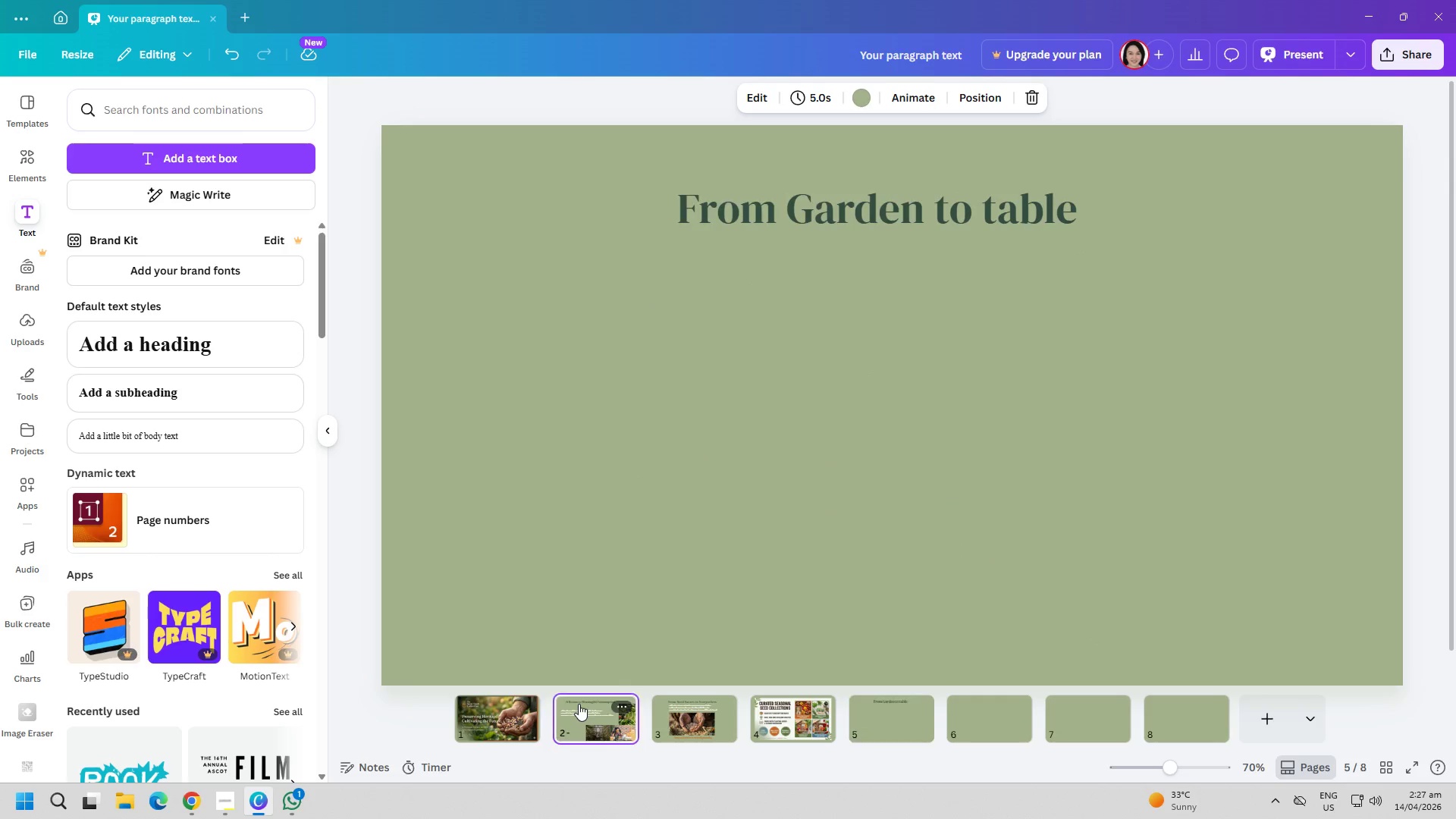 
double_click([517, 712])
 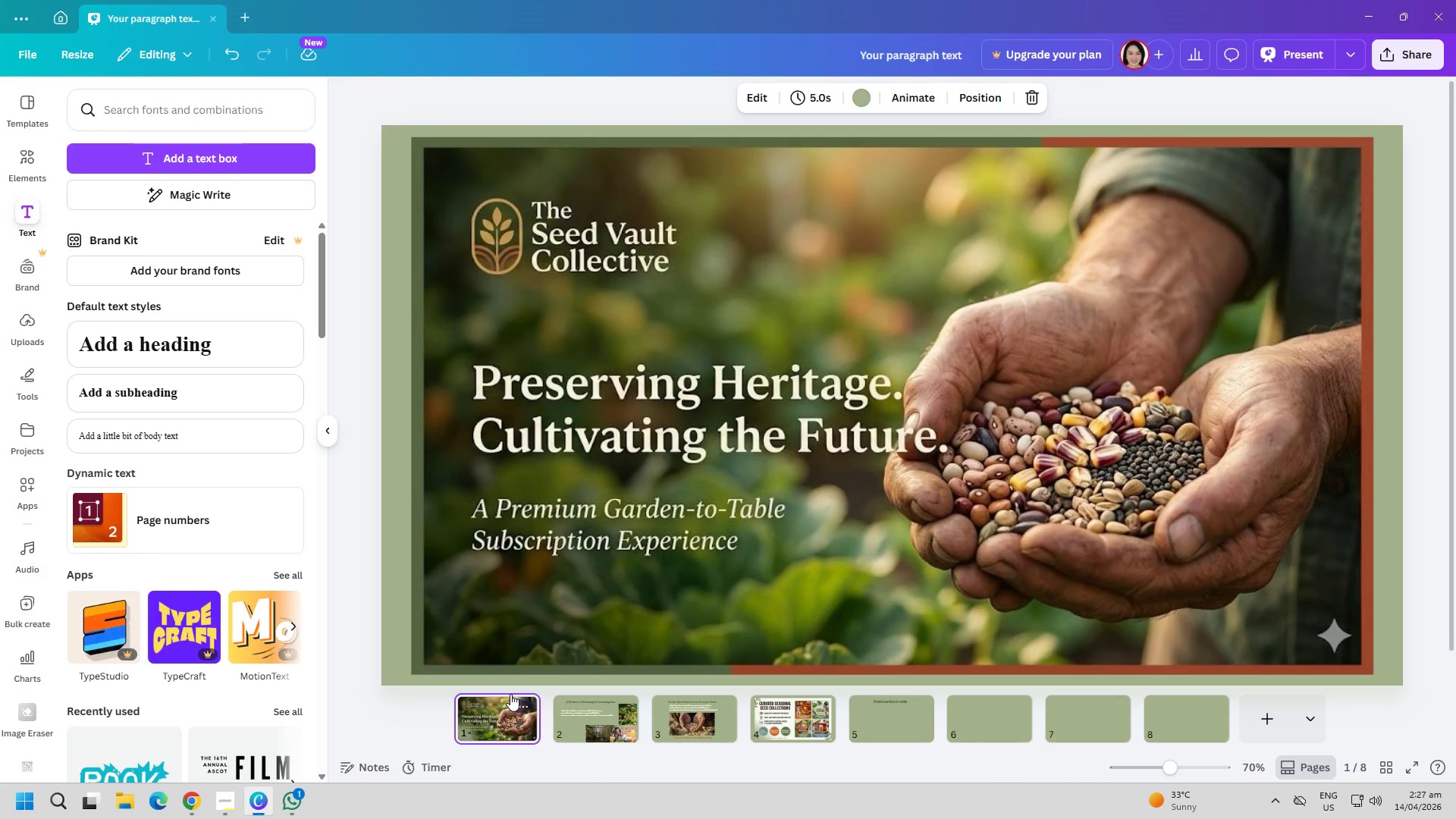 
left_click([586, 723])
 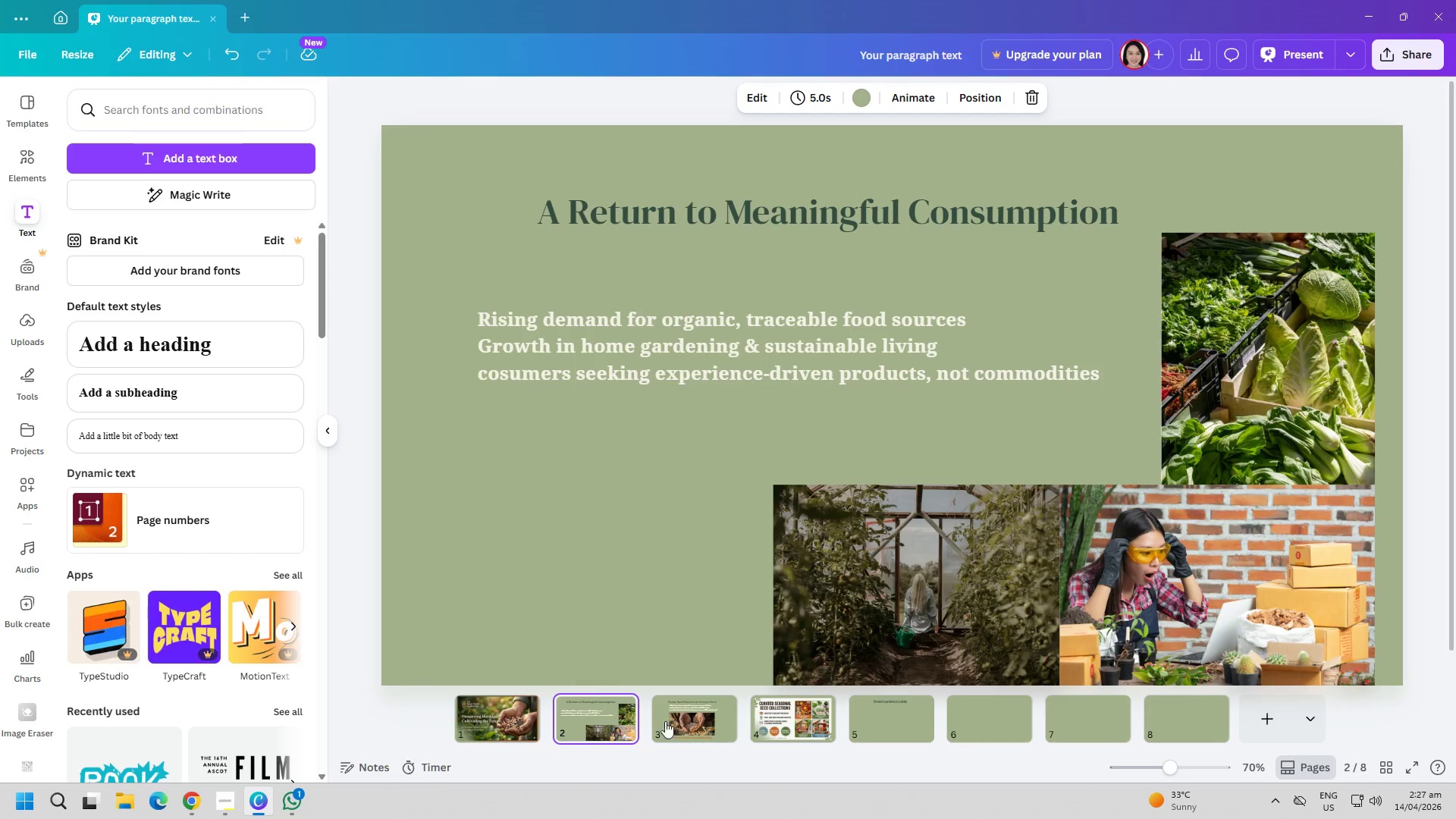 
mouse_move([720, 726])
 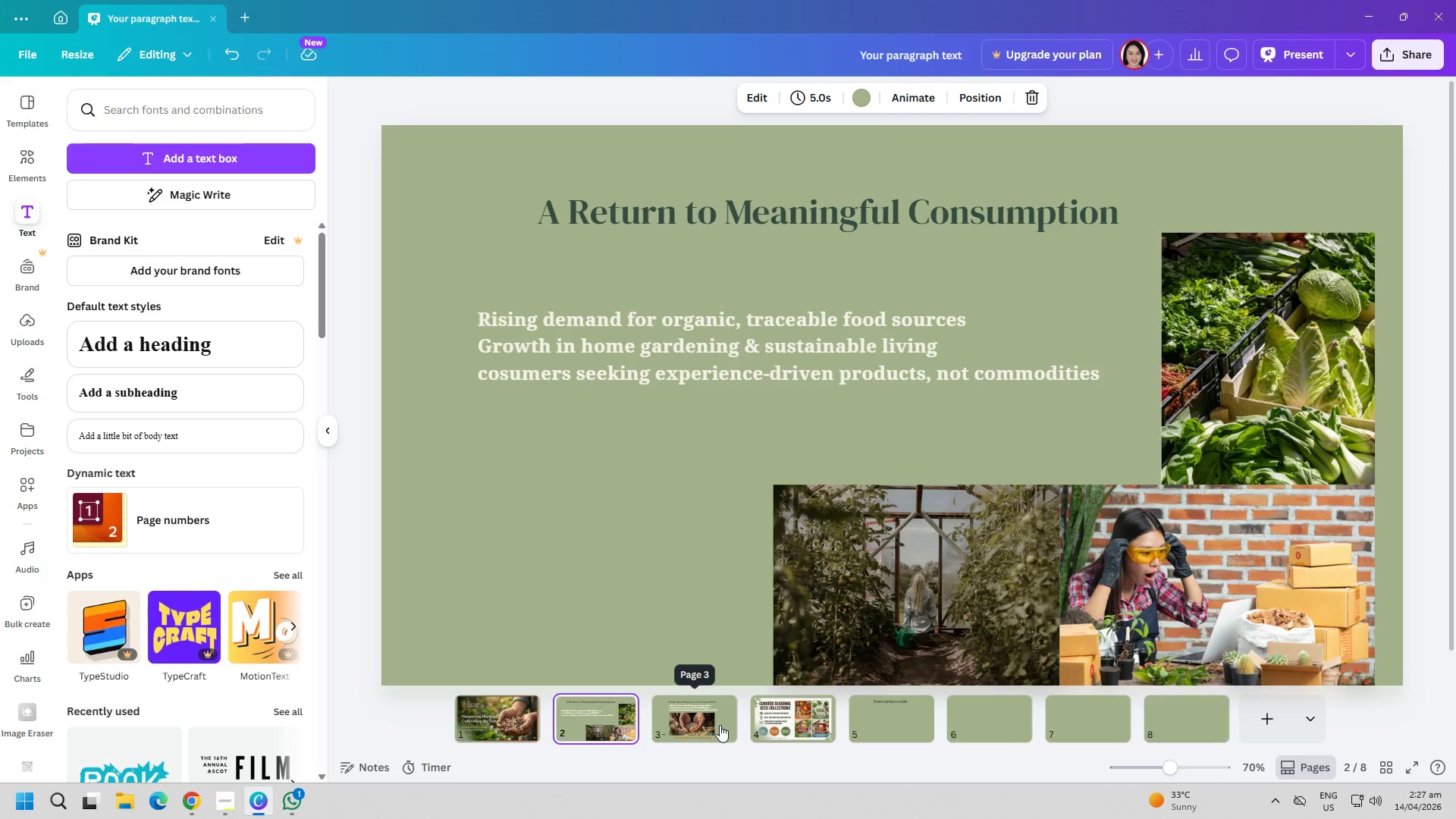 
left_click([720, 725])
 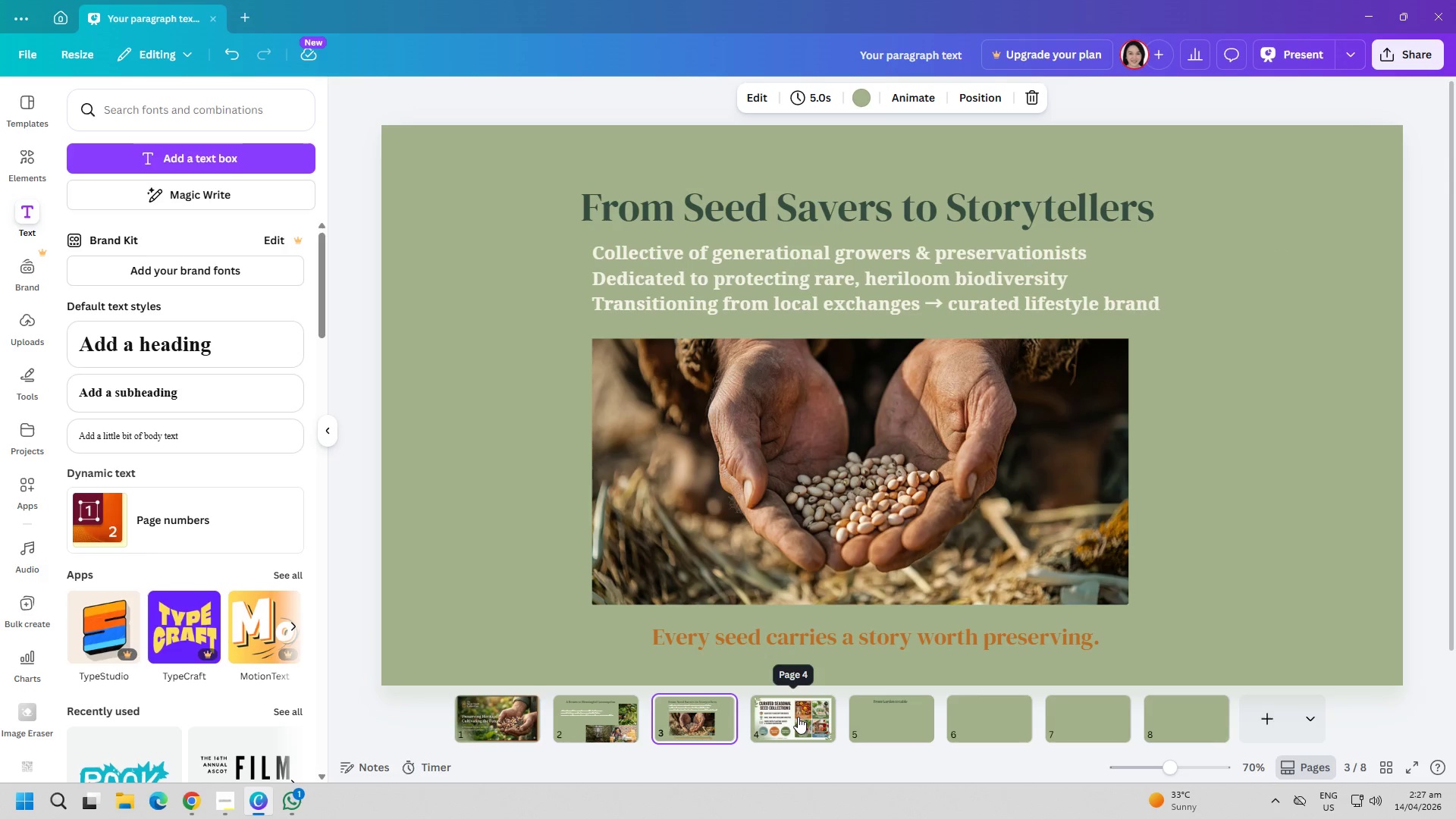 
left_click([798, 717])
 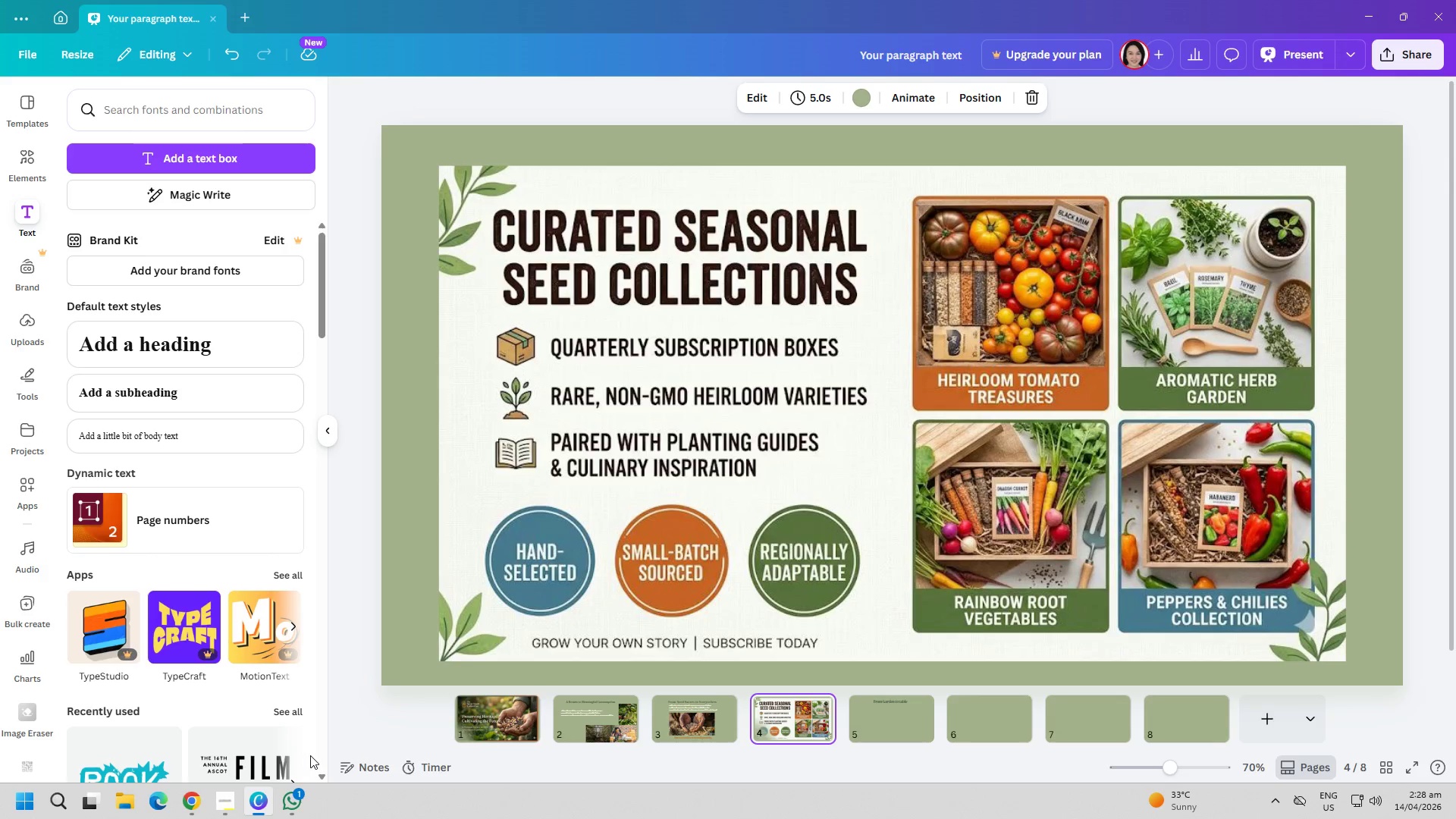 
double_click([881, 725])
 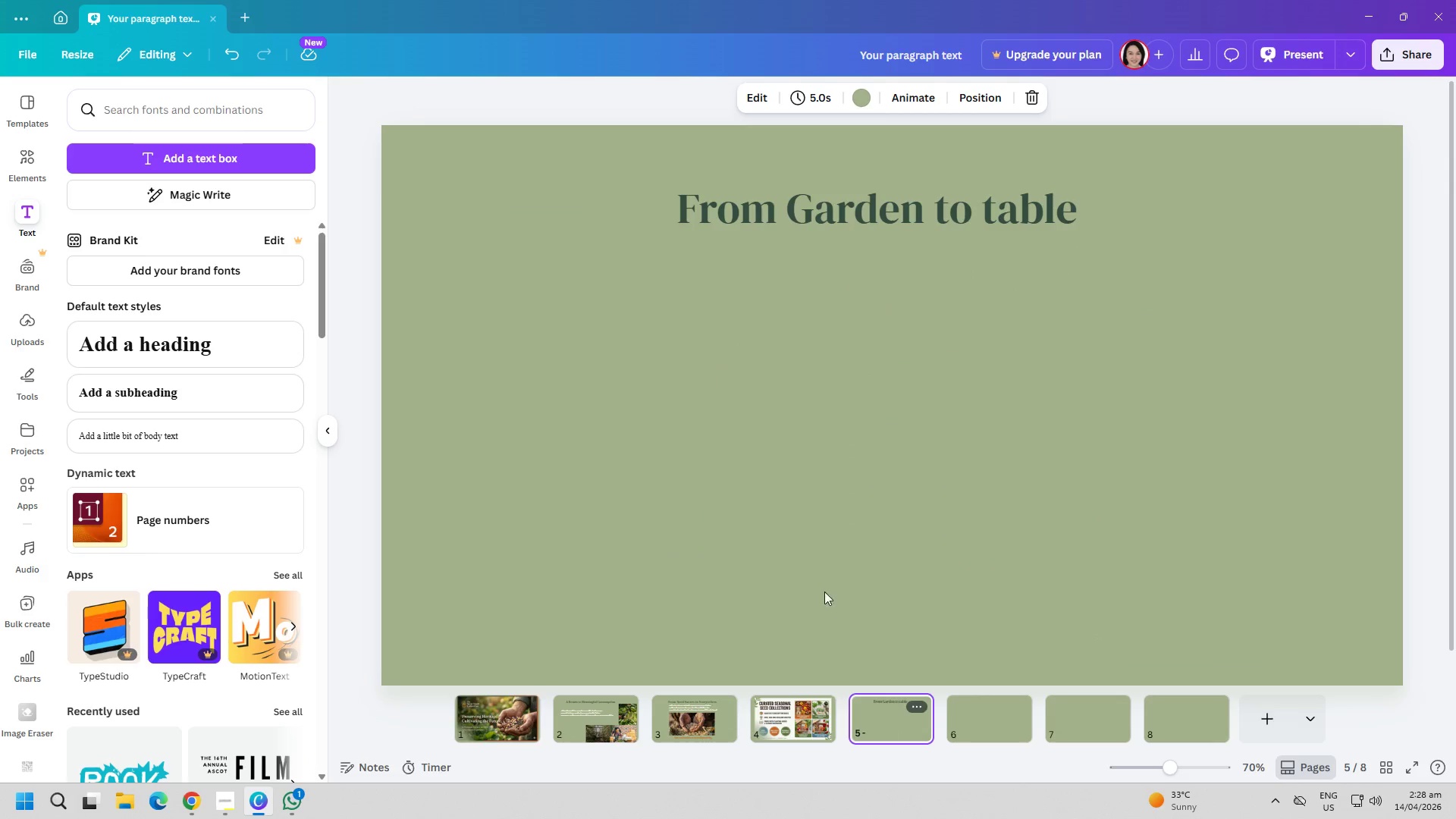 
triple_click([780, 512])
 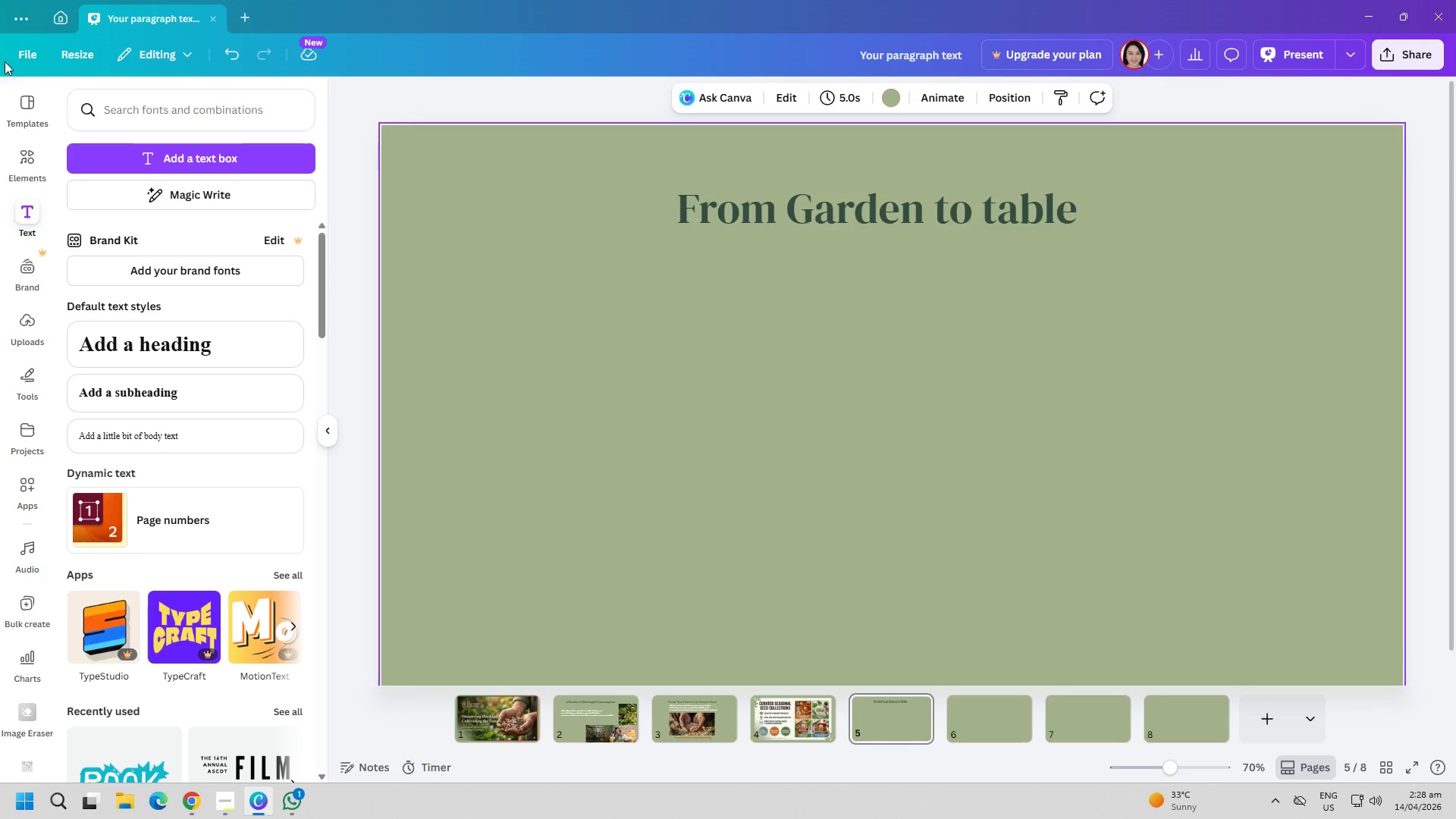 
left_click([173, 162])
 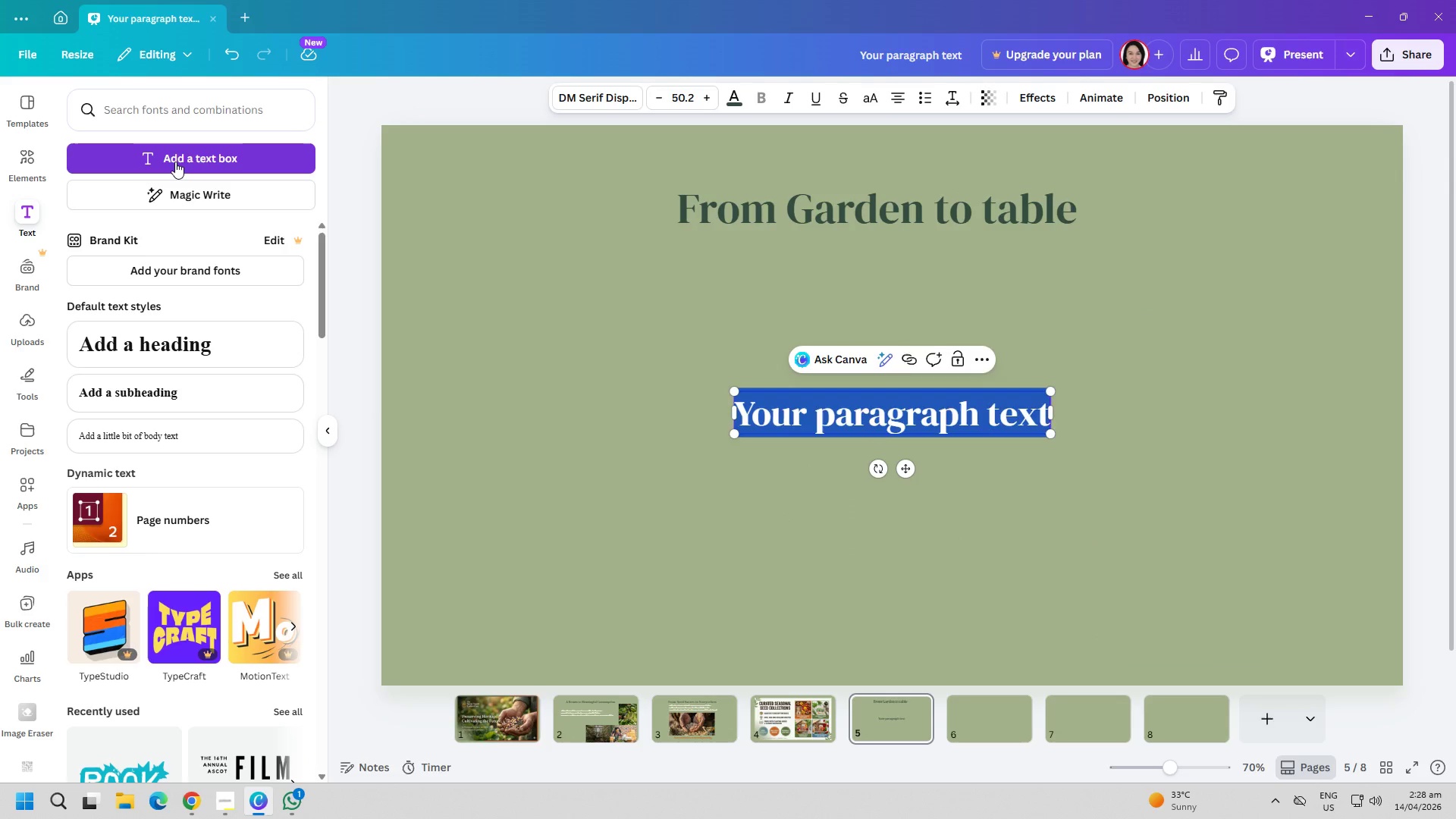 
type(1 DS)
key(Backspace)
type(ISCOVER)
 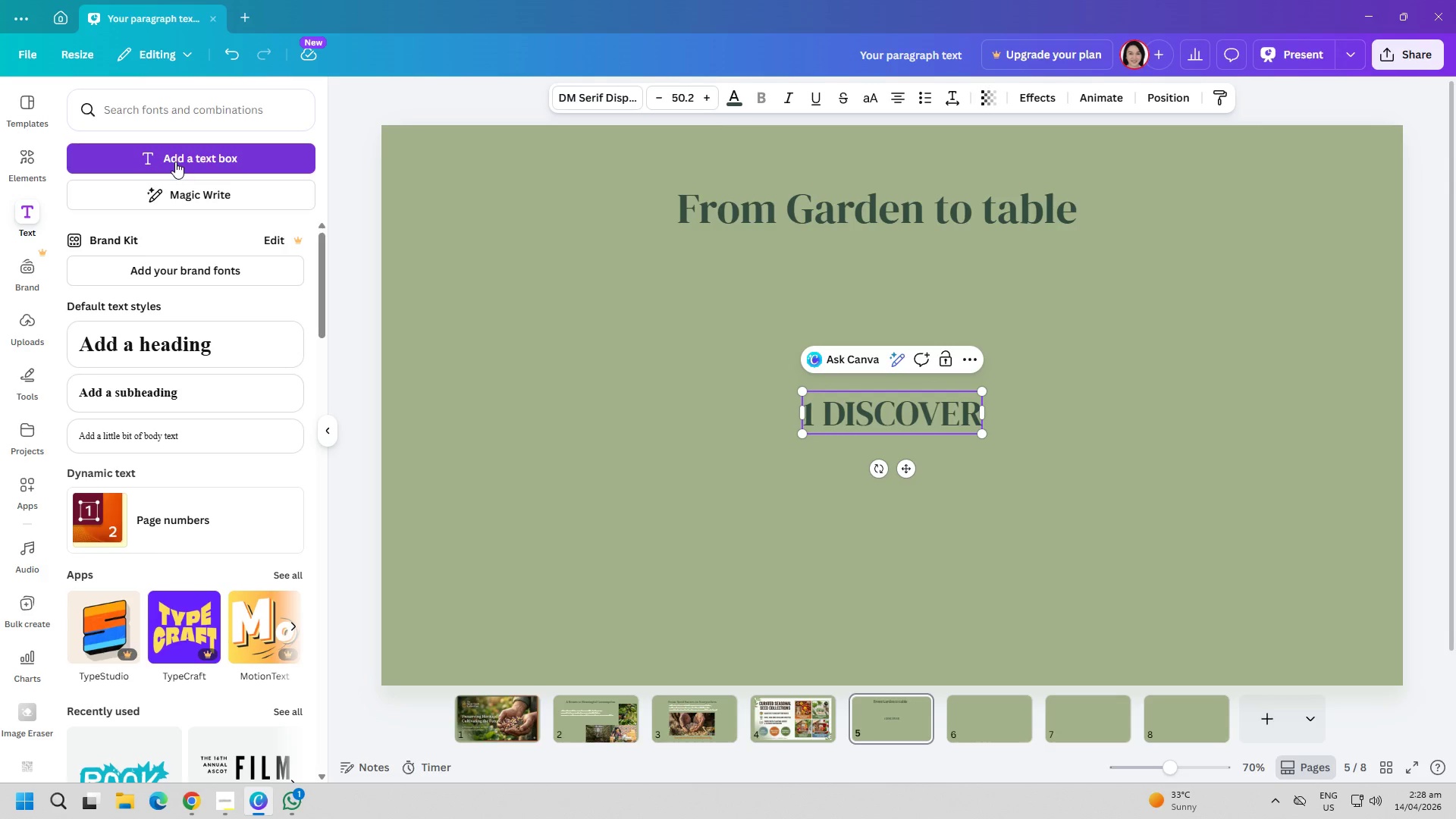 
key(Enter)
 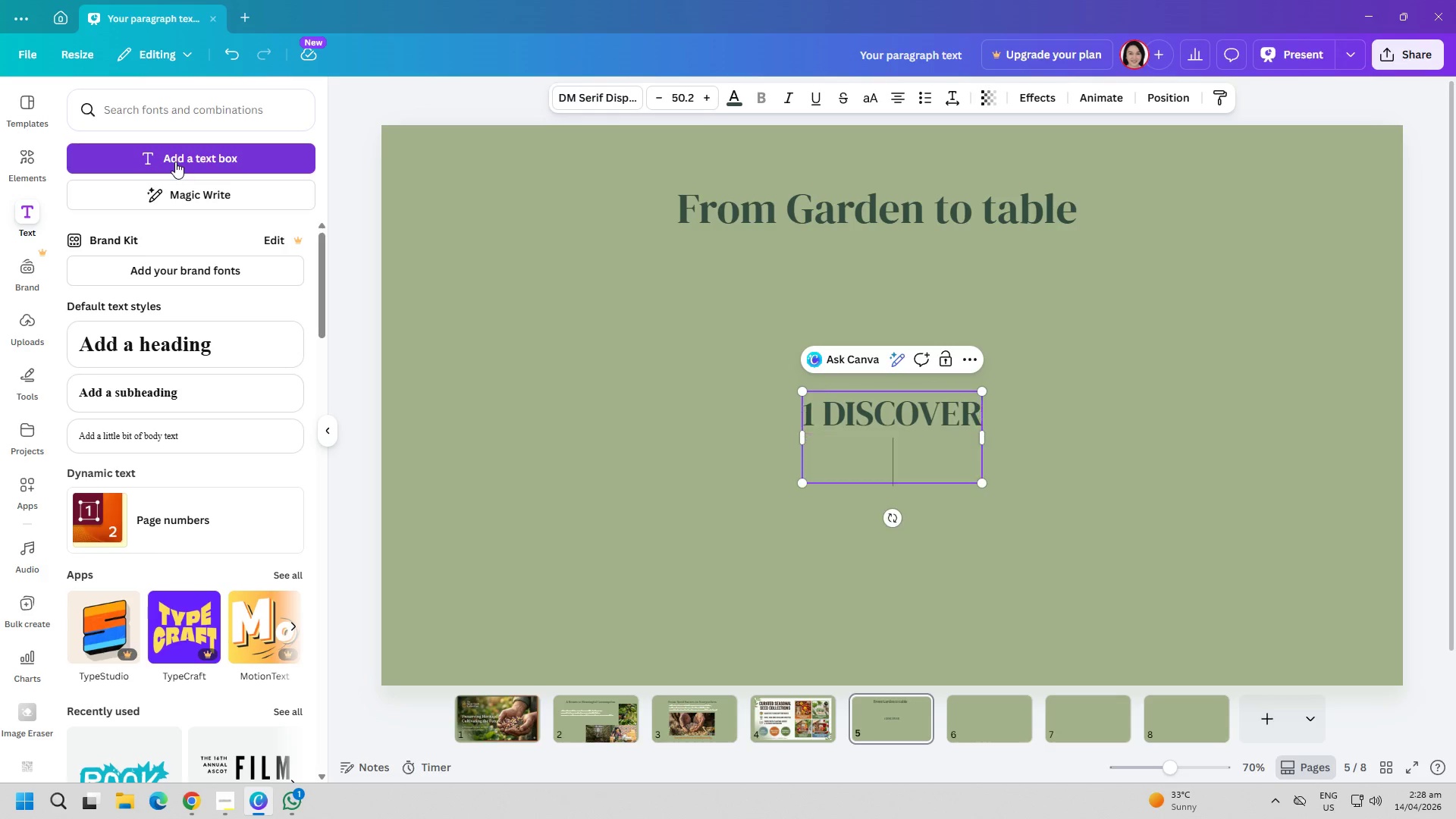 
type(CURATED SEASONAL )
key(Backspace)
 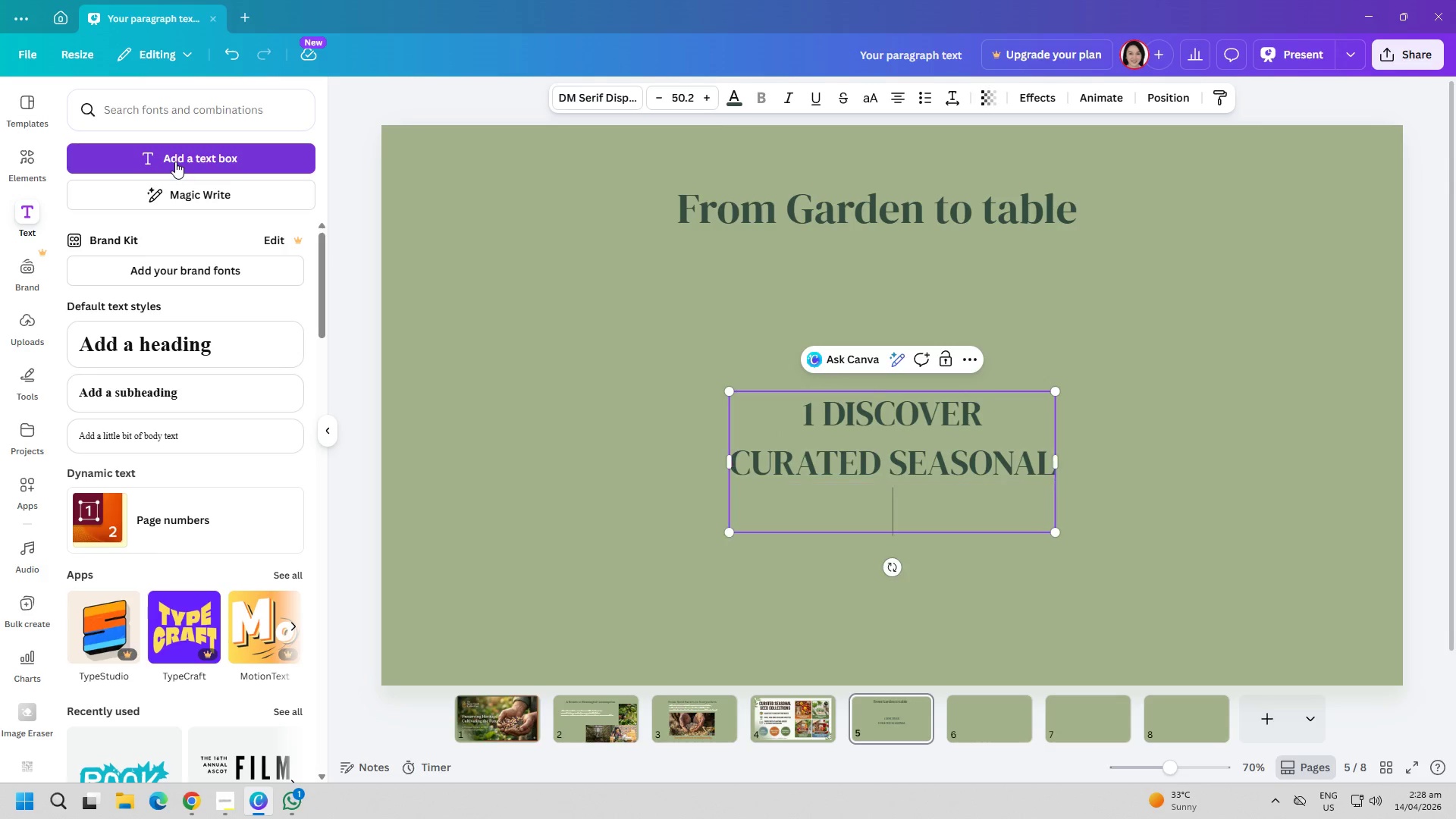 
key(Enter)
 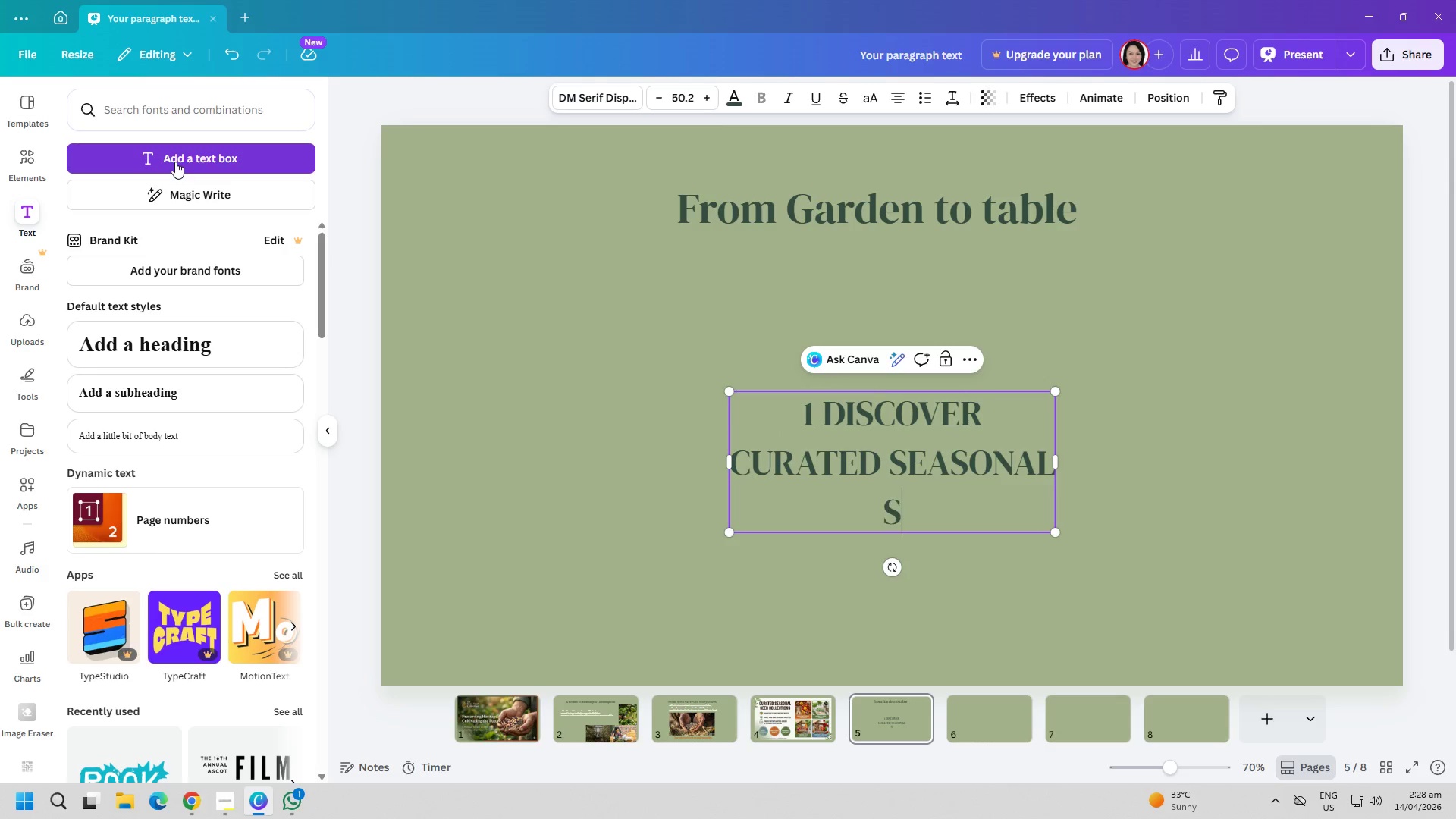 
type(SEEDS)
 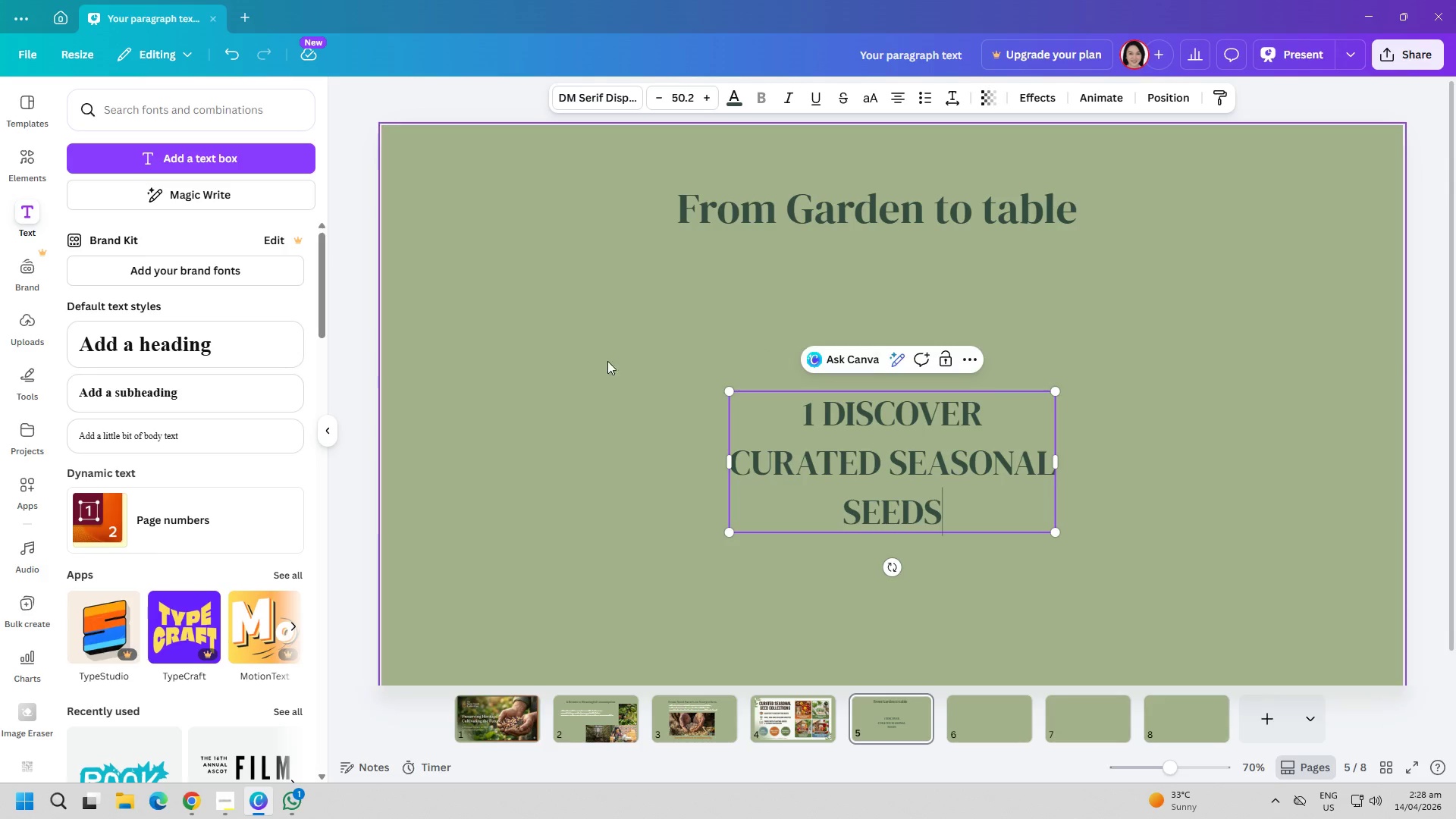 
left_click([1124, 552])
 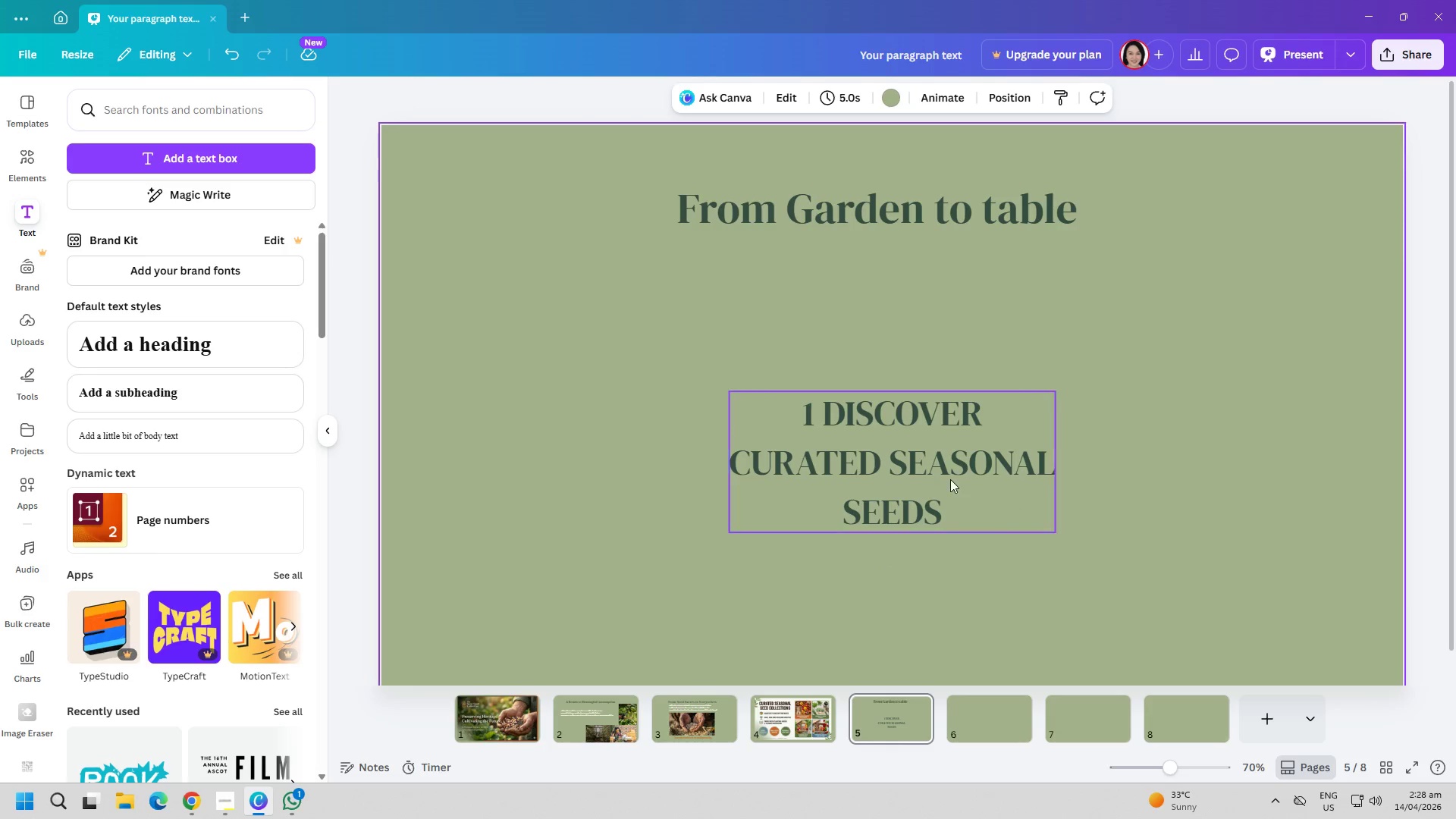 
left_click_drag(start_coordinate=[950, 479], to_coordinate=[643, 373])
 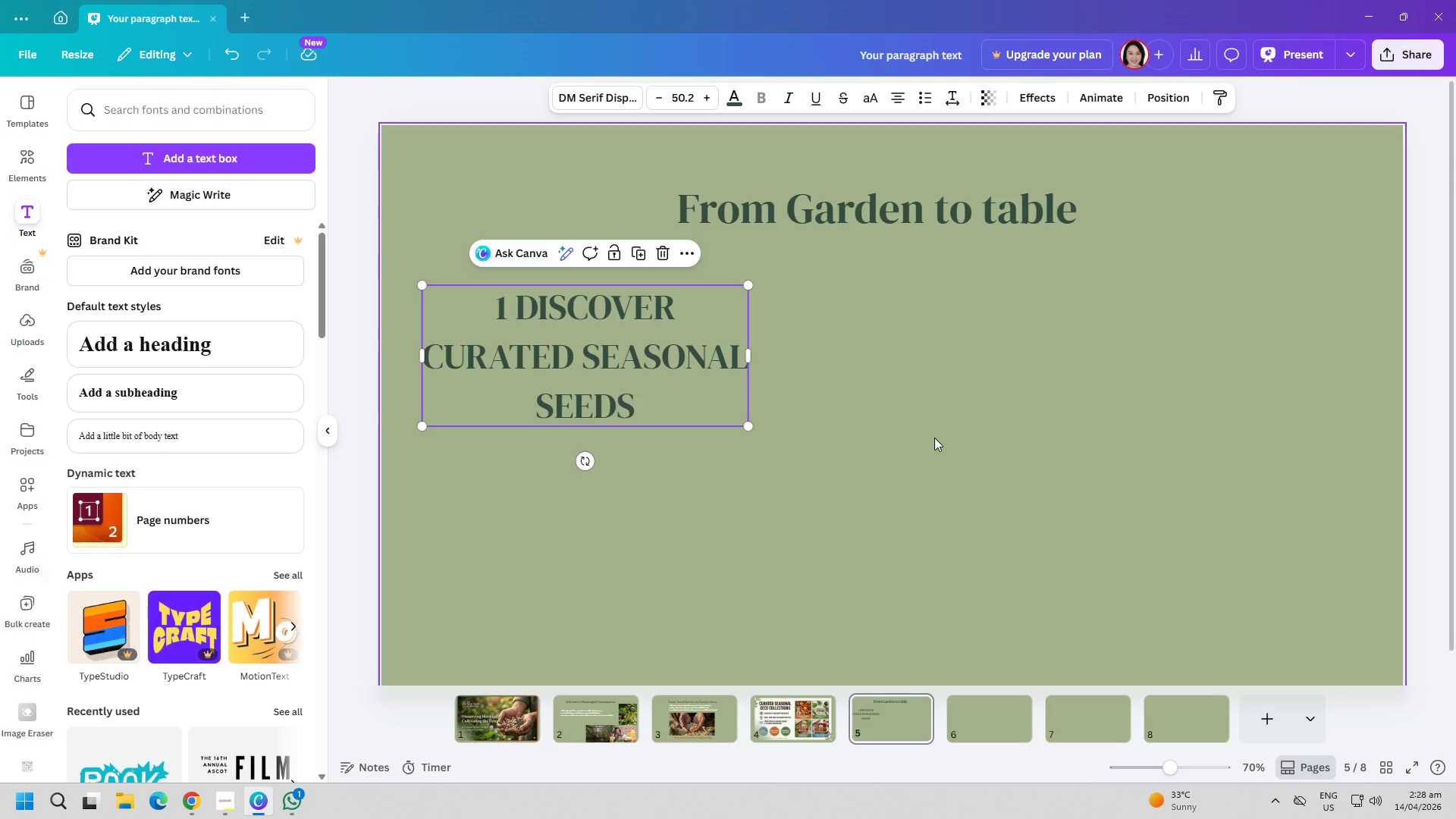 
left_click([989, 448])
 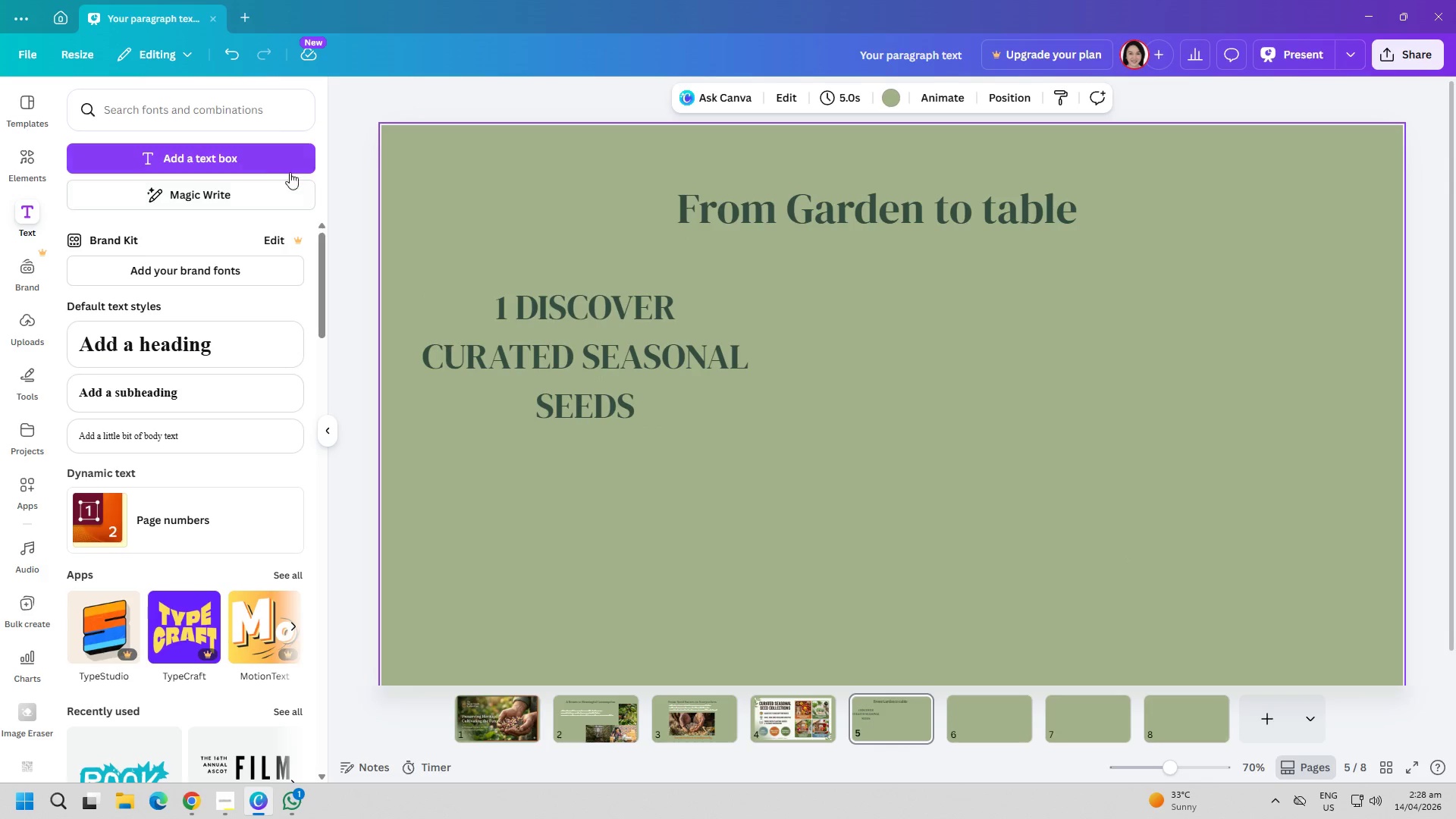 
left_click([284, 167])
 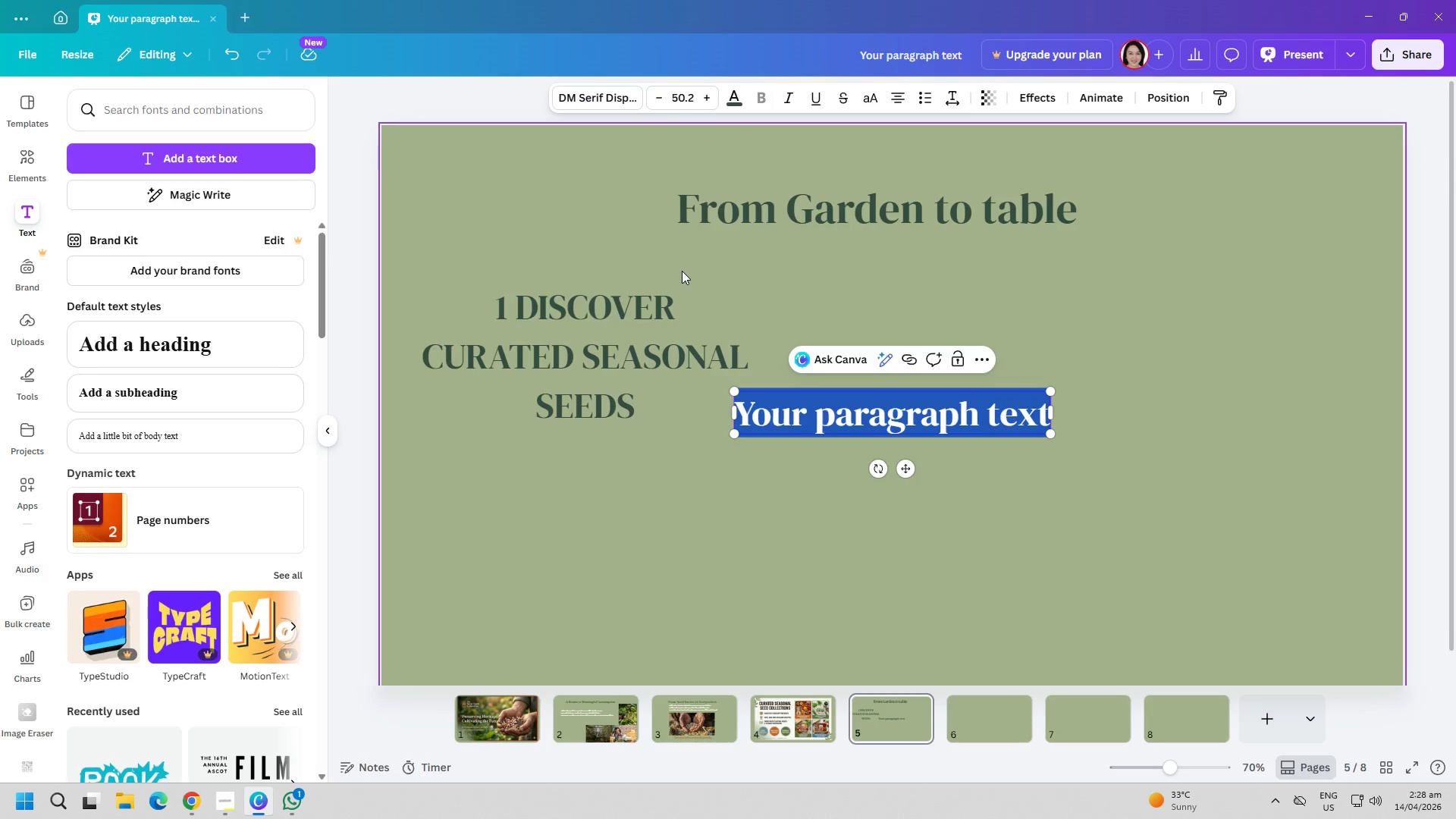 
type(cU)
key(Backspace)
key(Backspace)
type(CULTIVATE)
 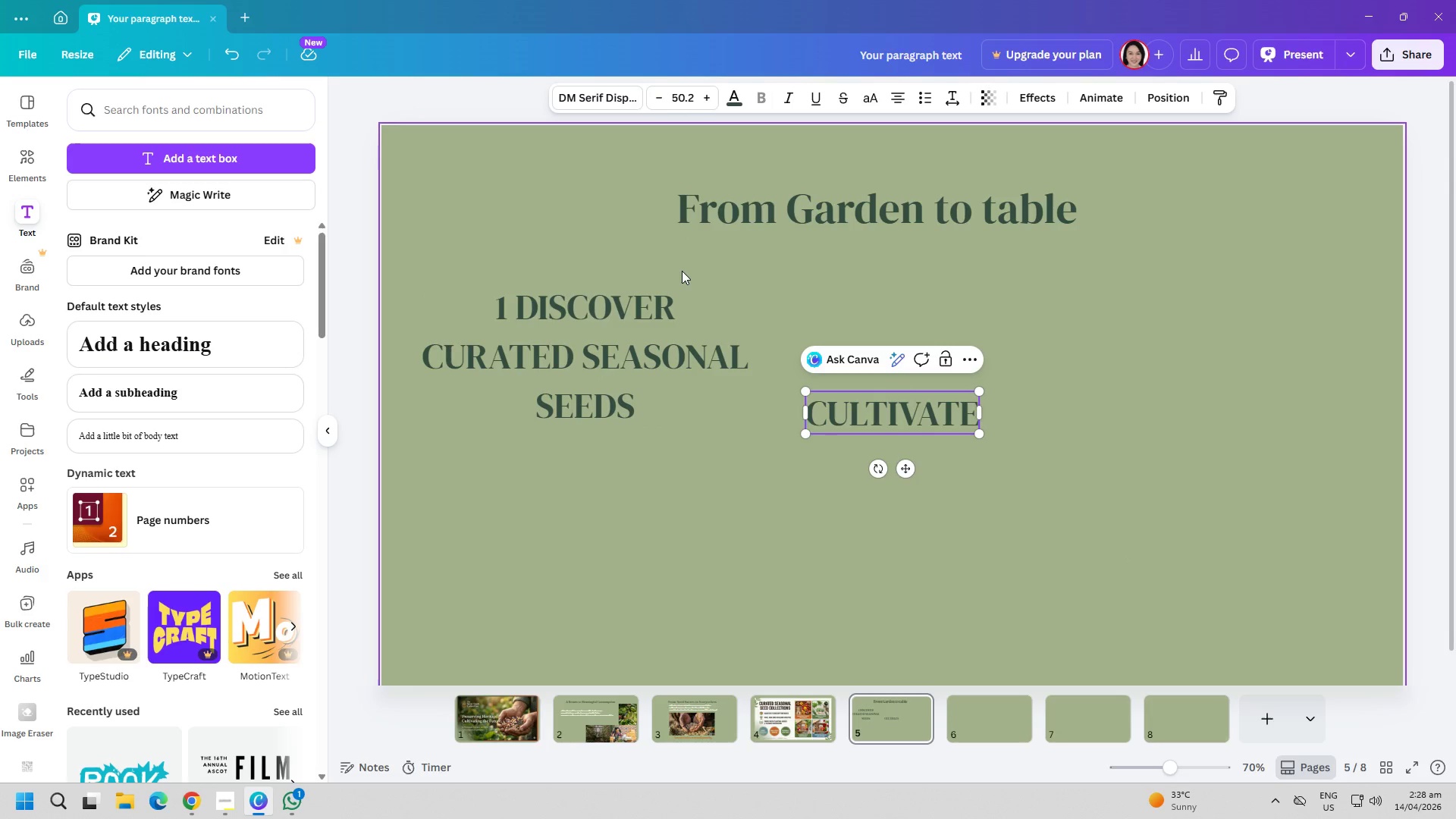 
key(Enter)
 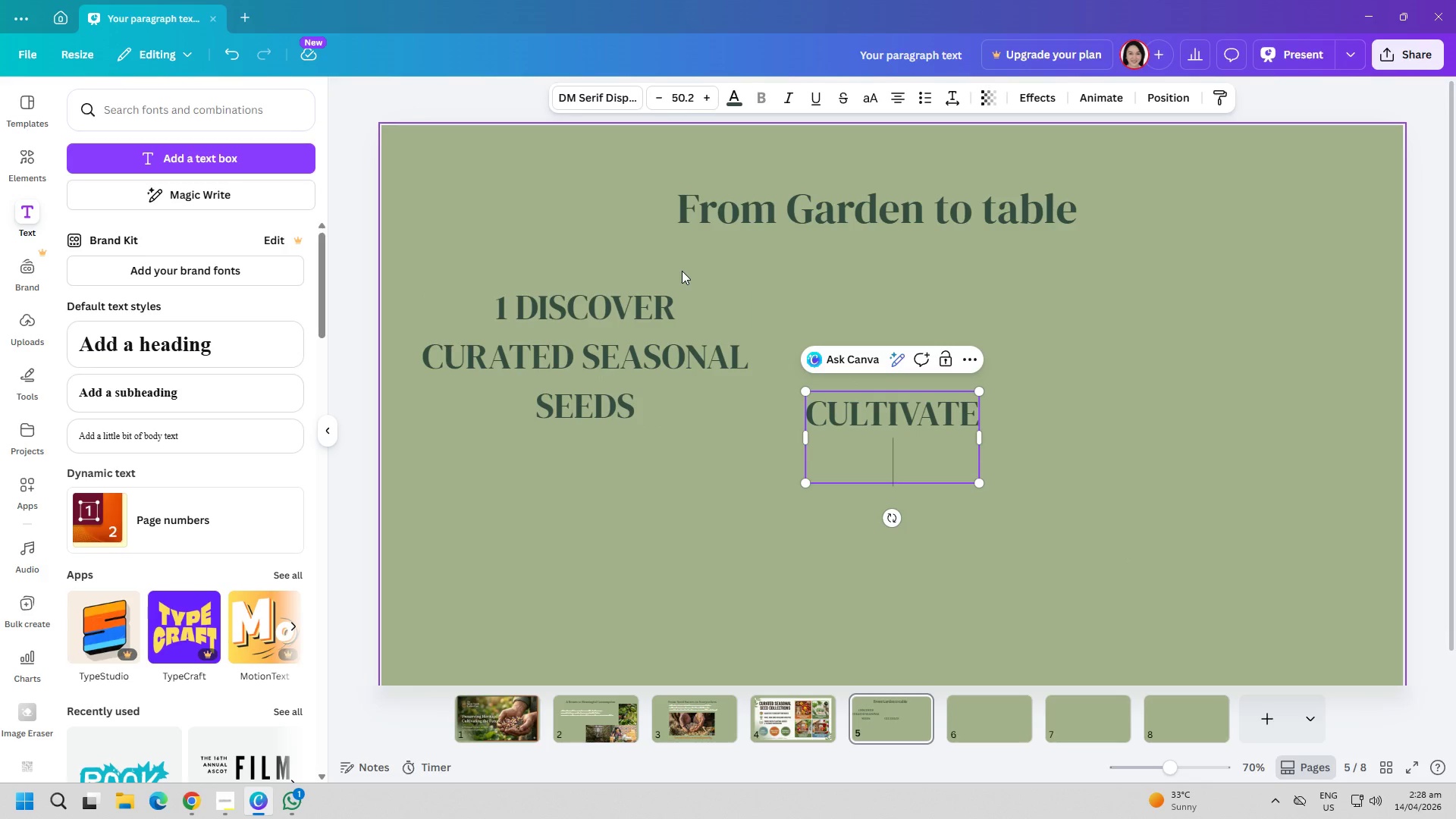 
type(GUIDED GO)
key(Backspace)
type(ROWING)
 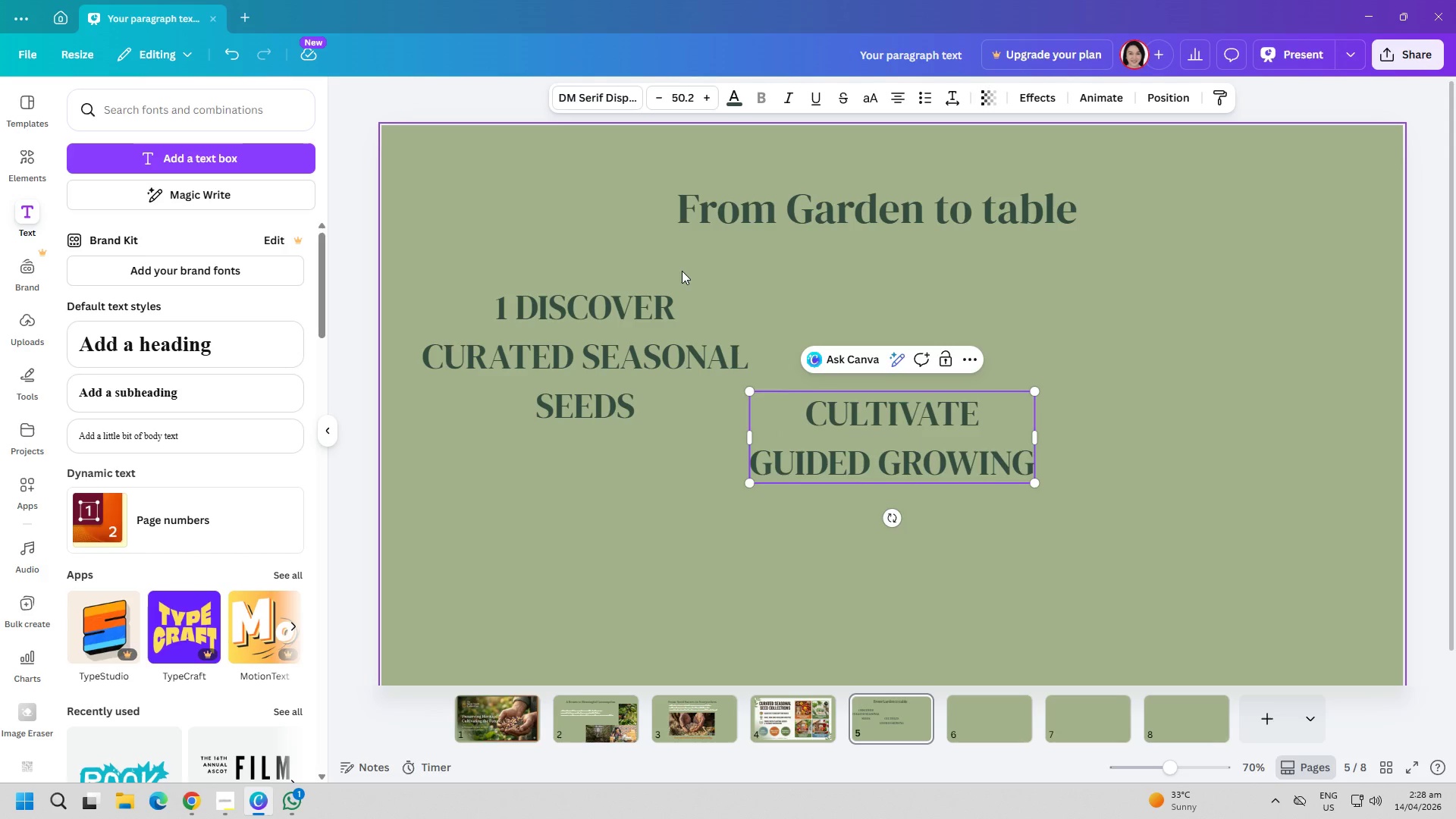 
key(Enter)
 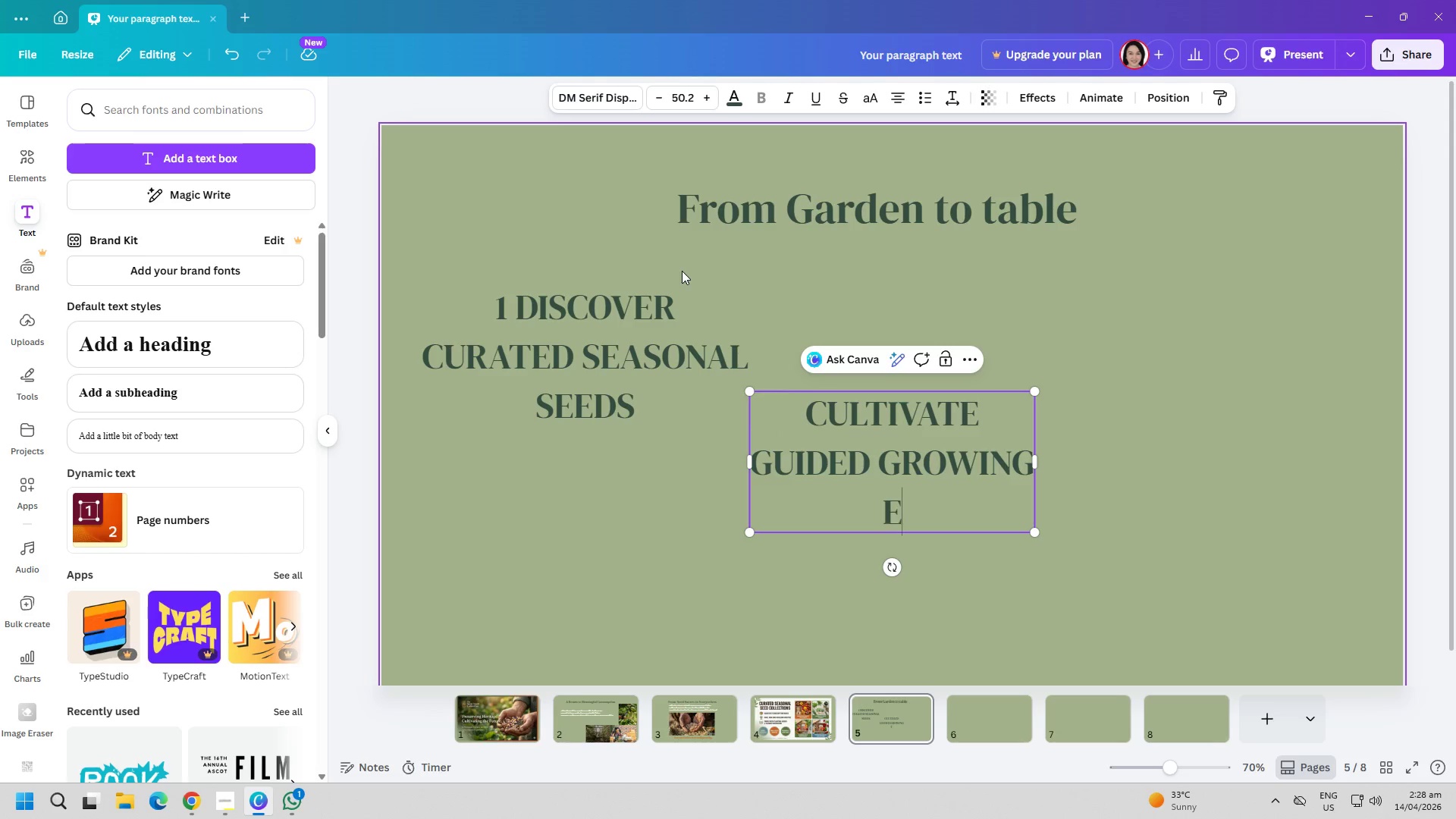 
type(EXPERIENCE)
 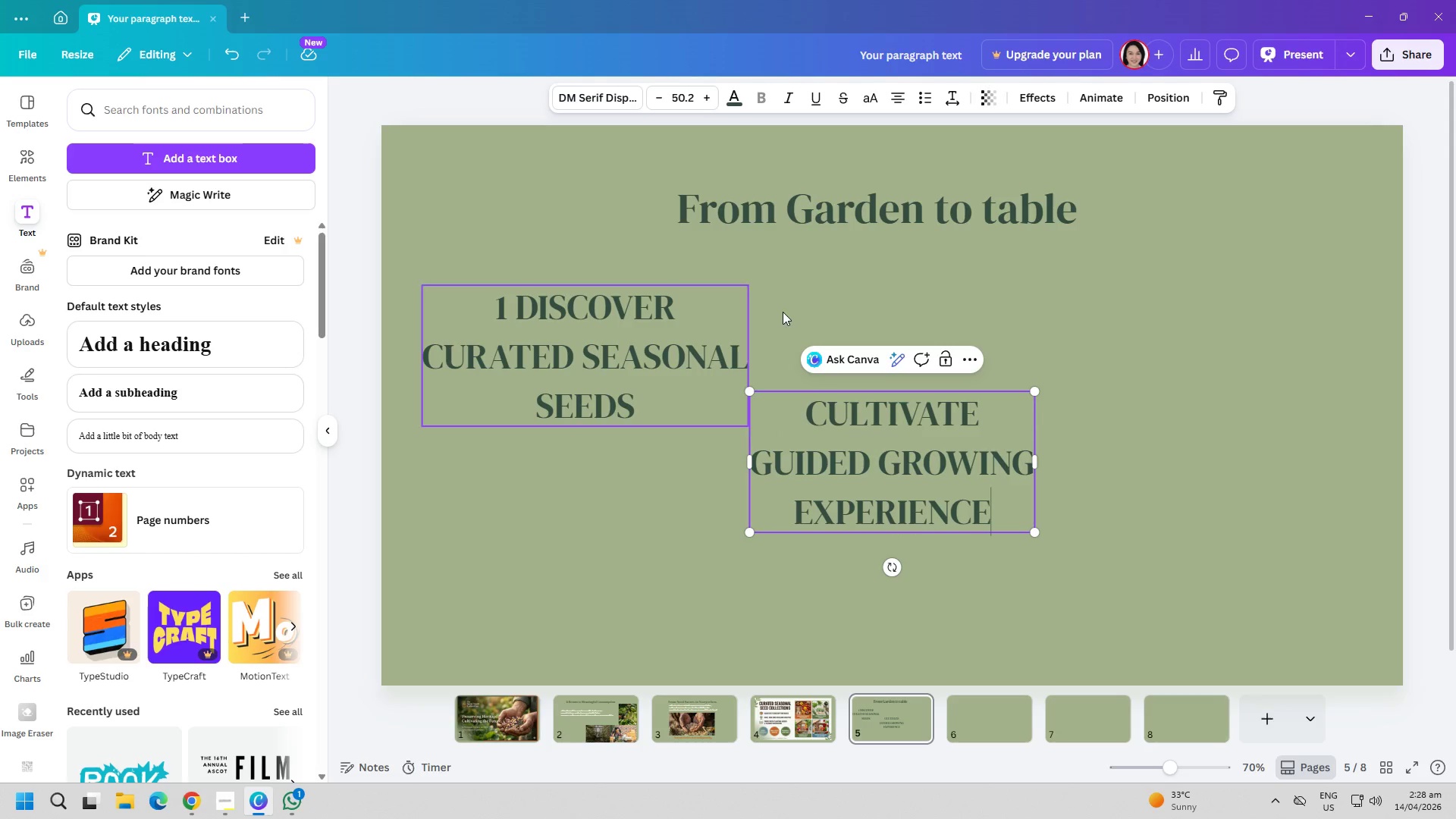 
left_click_drag(start_coordinate=[1147, 566], to_coordinate=[1159, 571])
 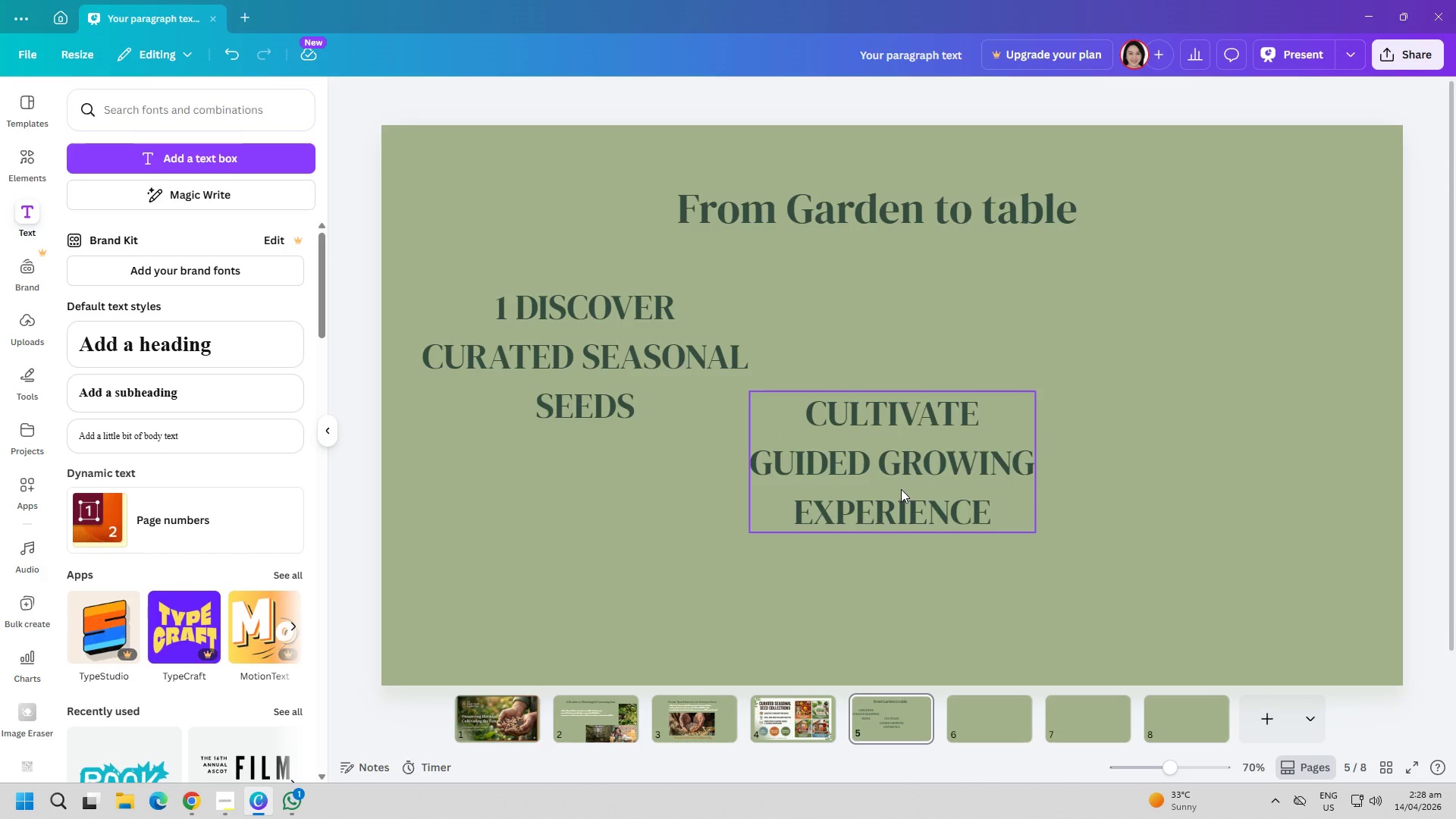 
left_click_drag(start_coordinate=[901, 489], to_coordinate=[933, 400])
 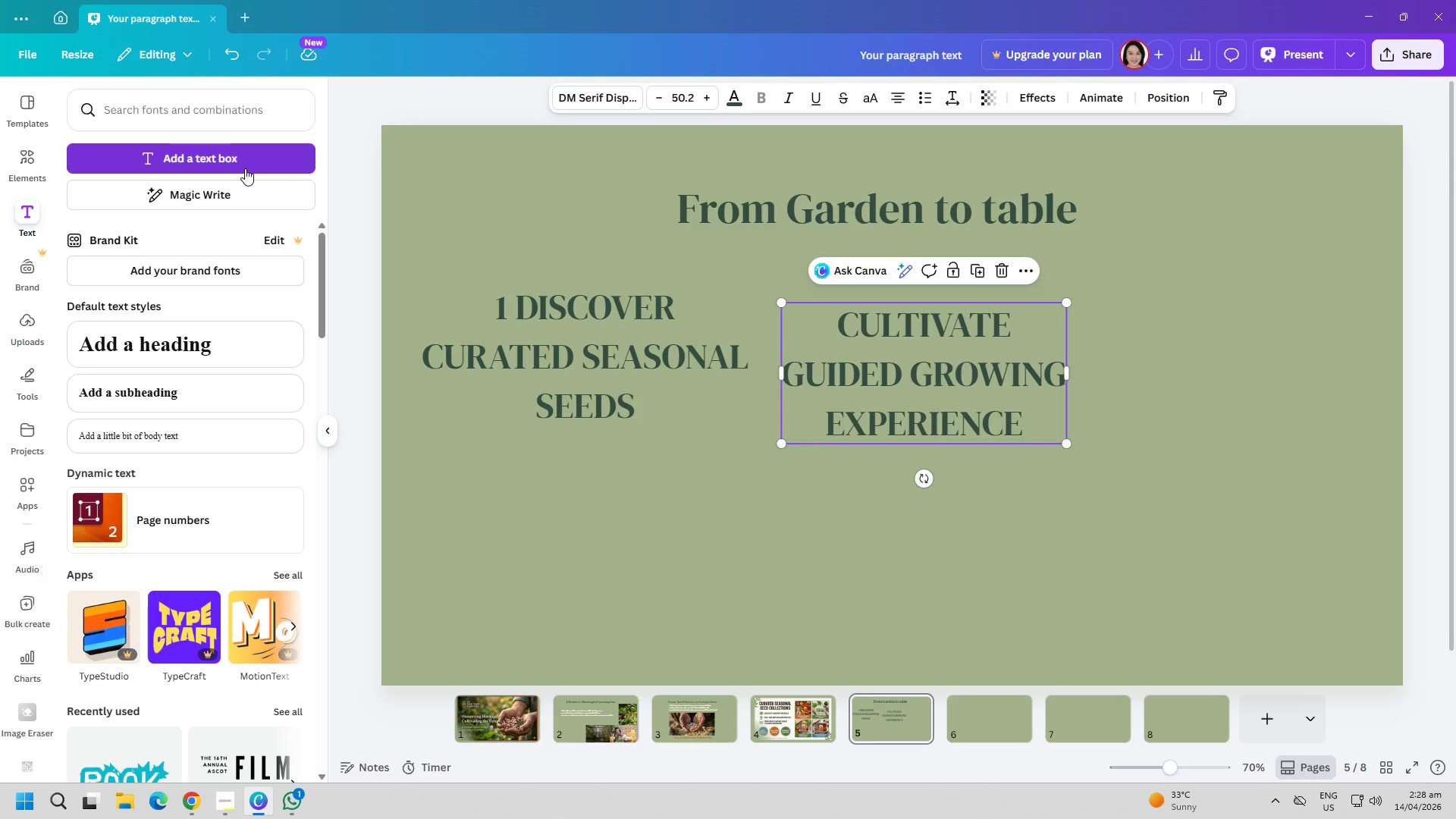 
left_click([245, 165])
 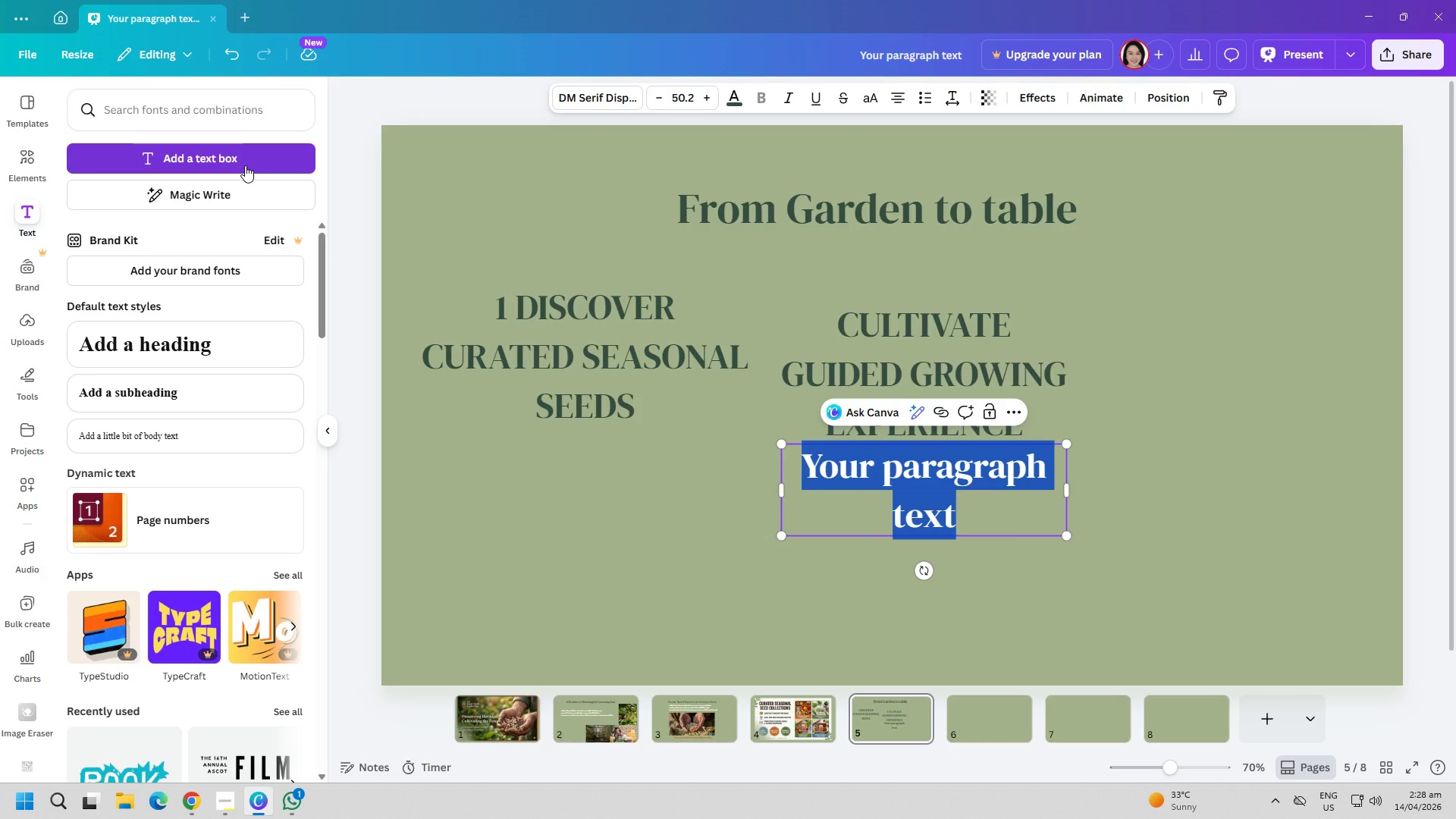 
type(HARVERST PREMIUM YIEDL)
key(Backspace)
key(Backspace)
type(LD)
 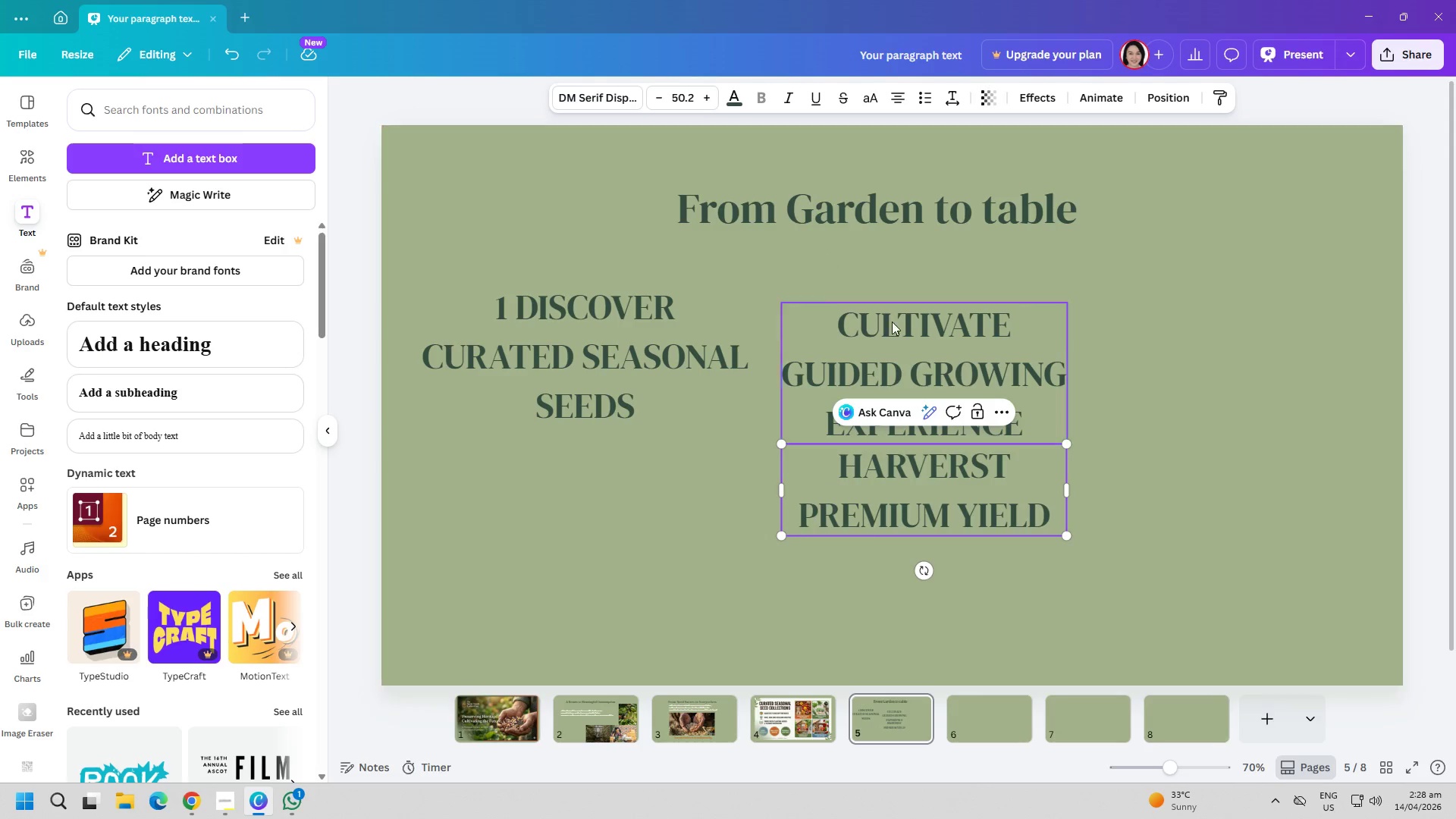 
left_click_drag(start_coordinate=[976, 407], to_coordinate=[934, 387])
 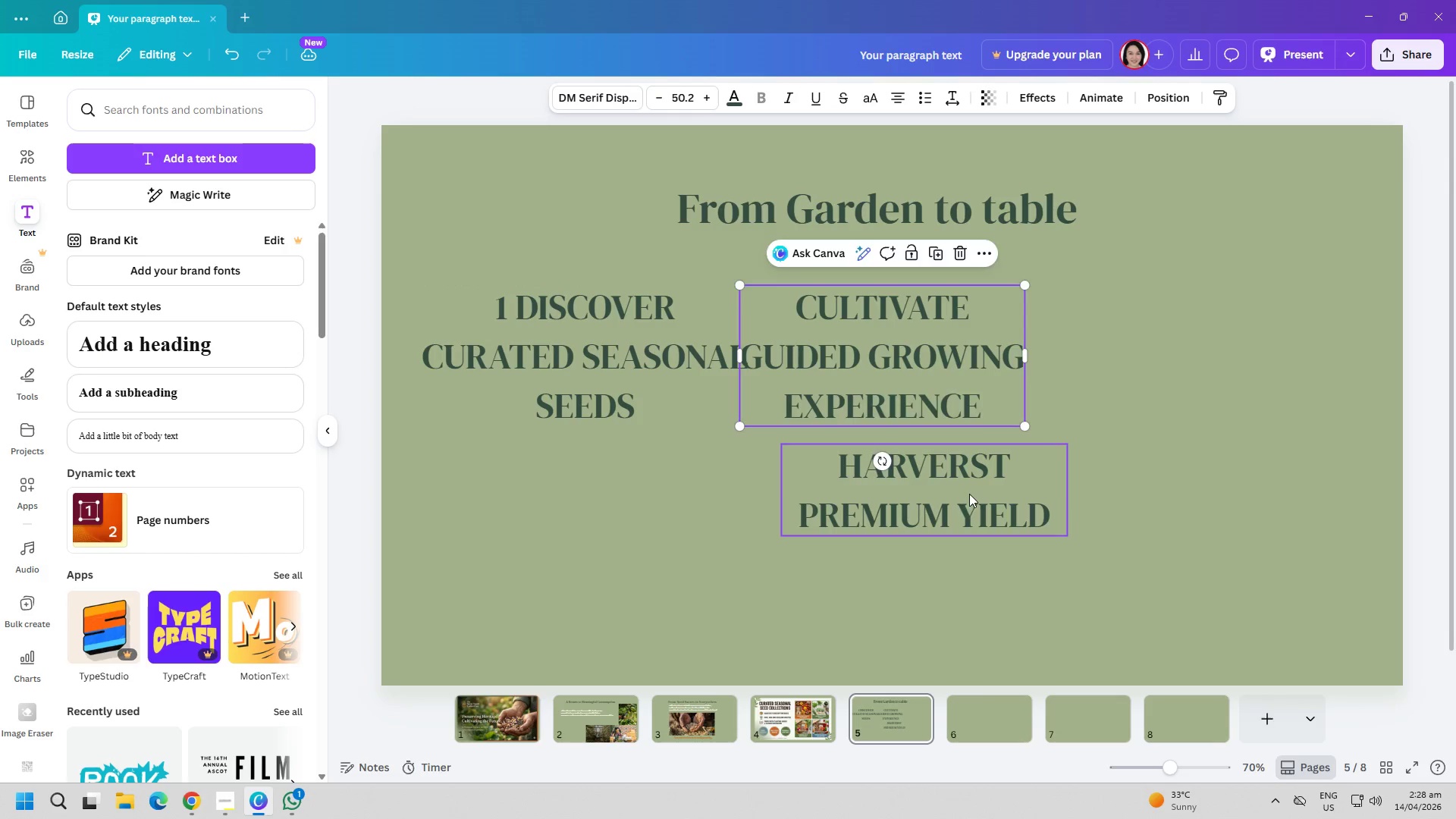 
left_click_drag(start_coordinate=[964, 499], to_coordinate=[1219, 366])
 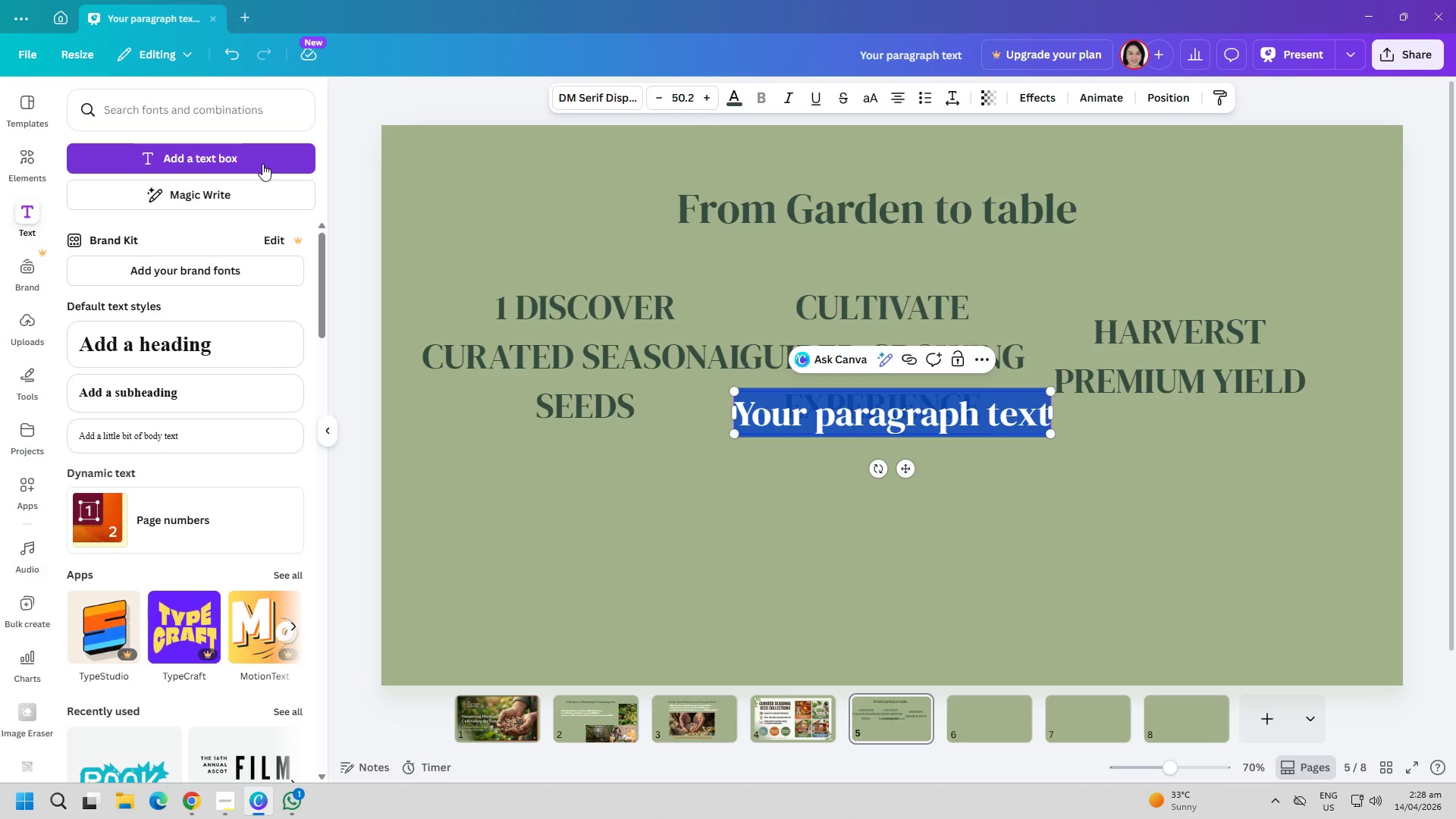 
type(CREATE )
 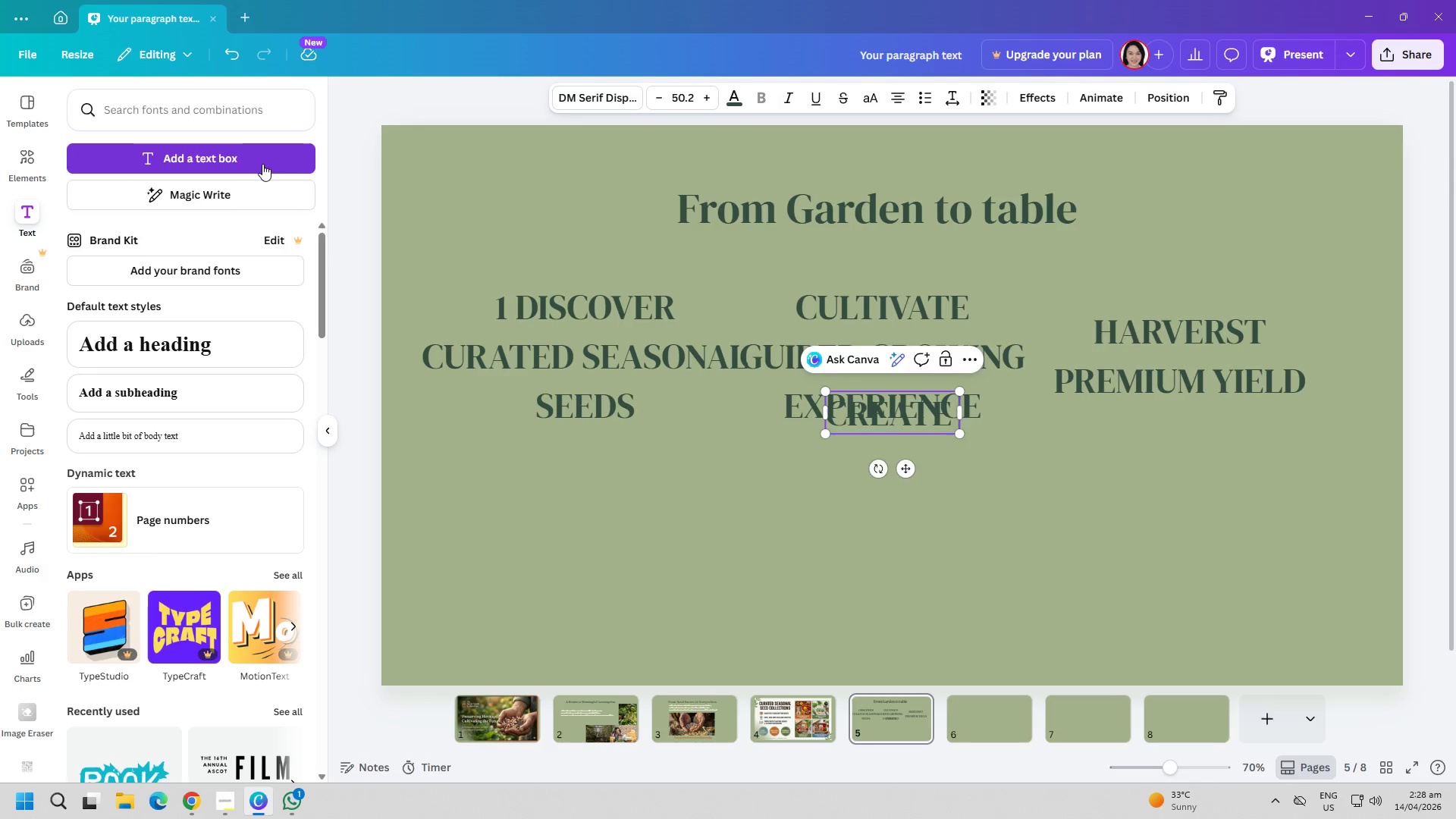 
key(Enter)
 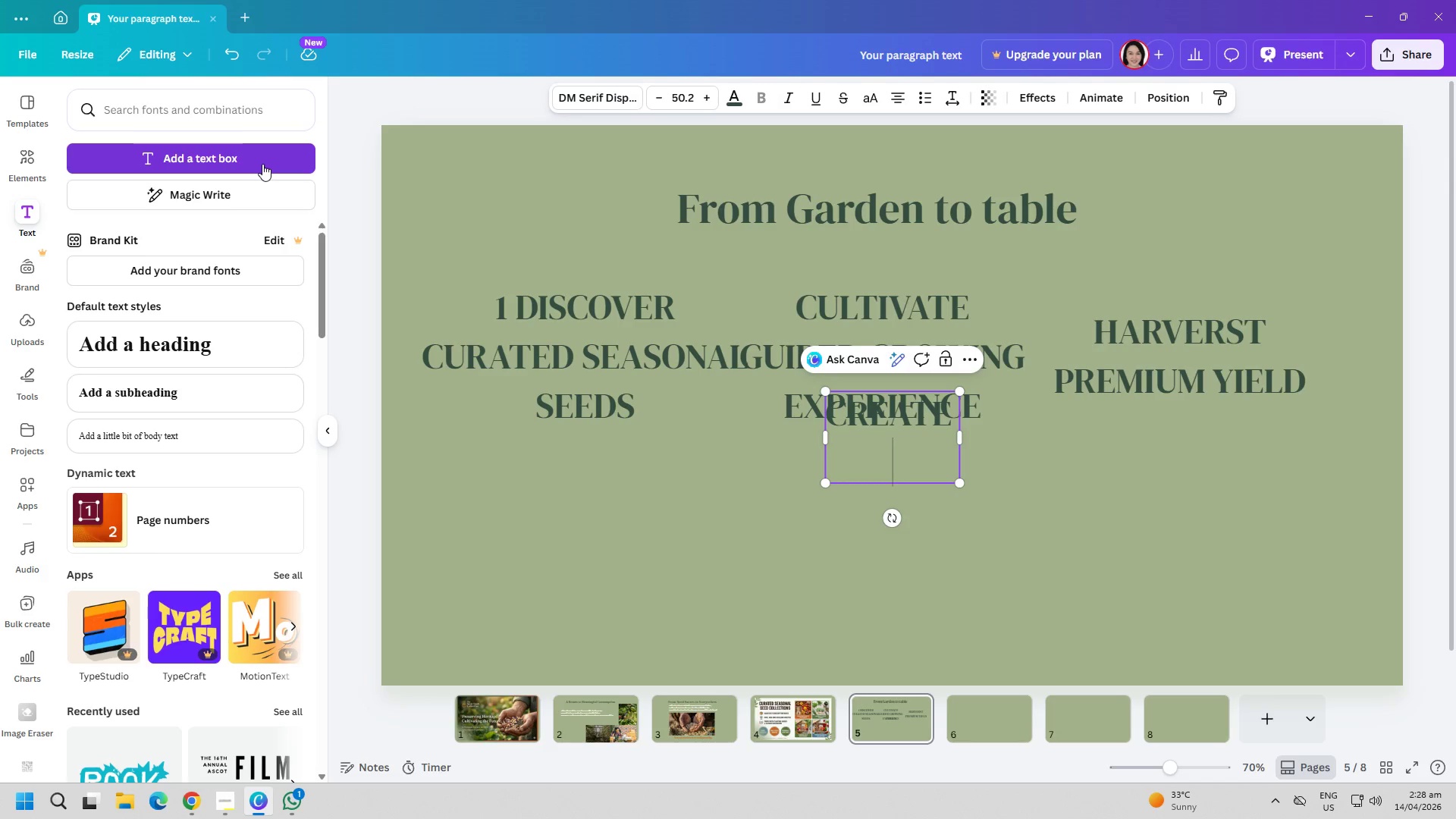 
type(RECIPES )
 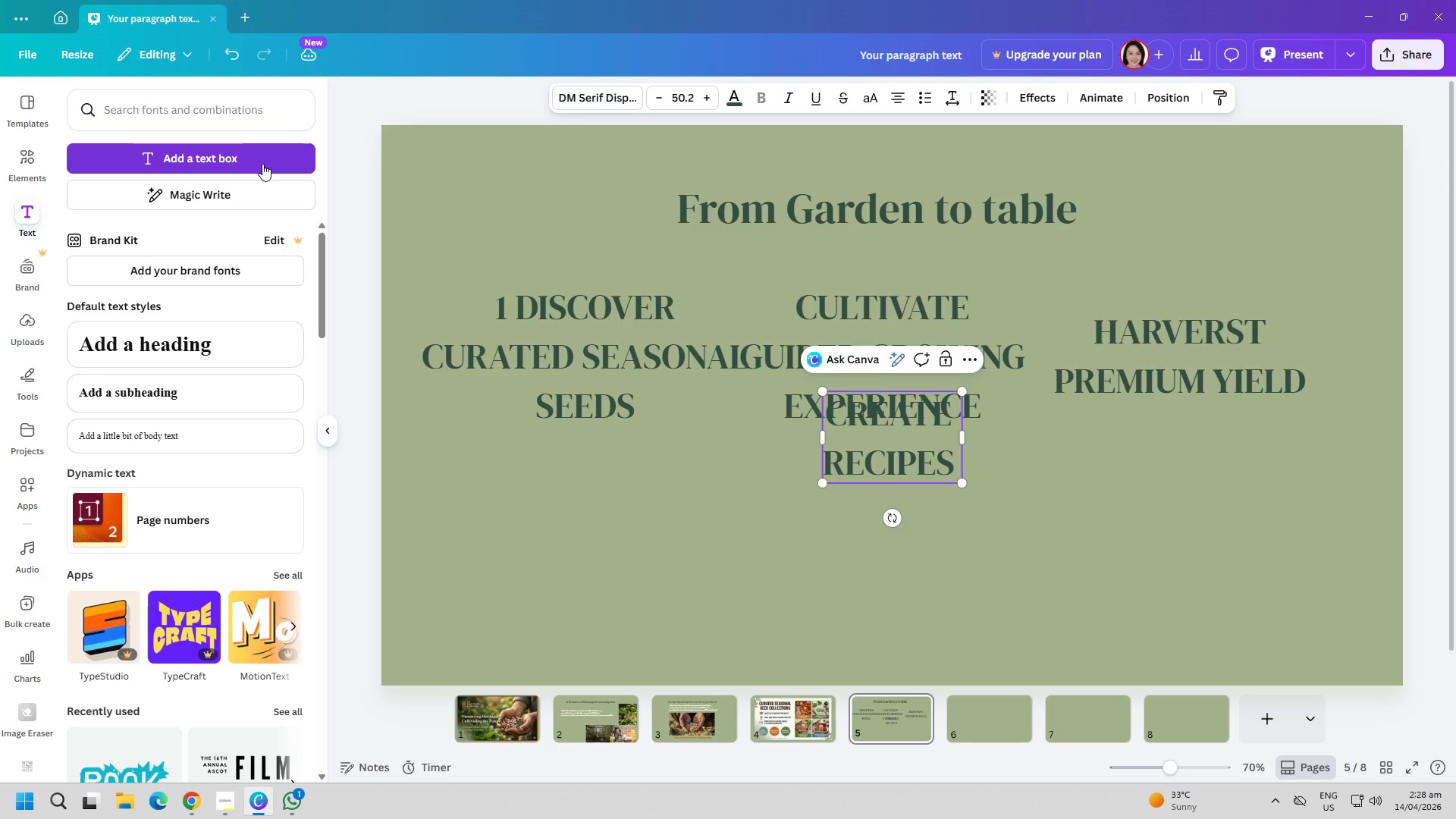 
key(Control+ControlLeft)
 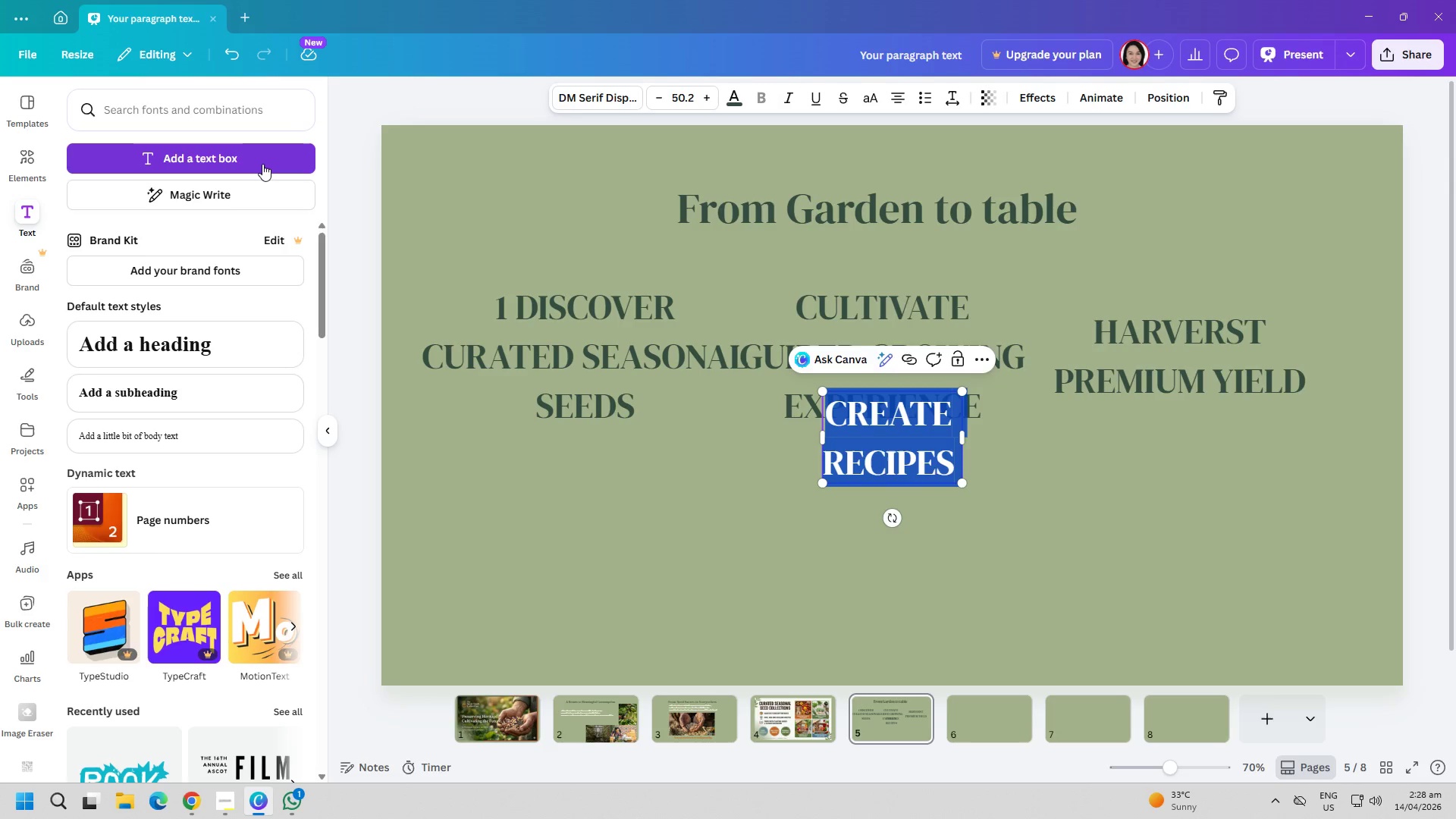 
key(Control+A)
 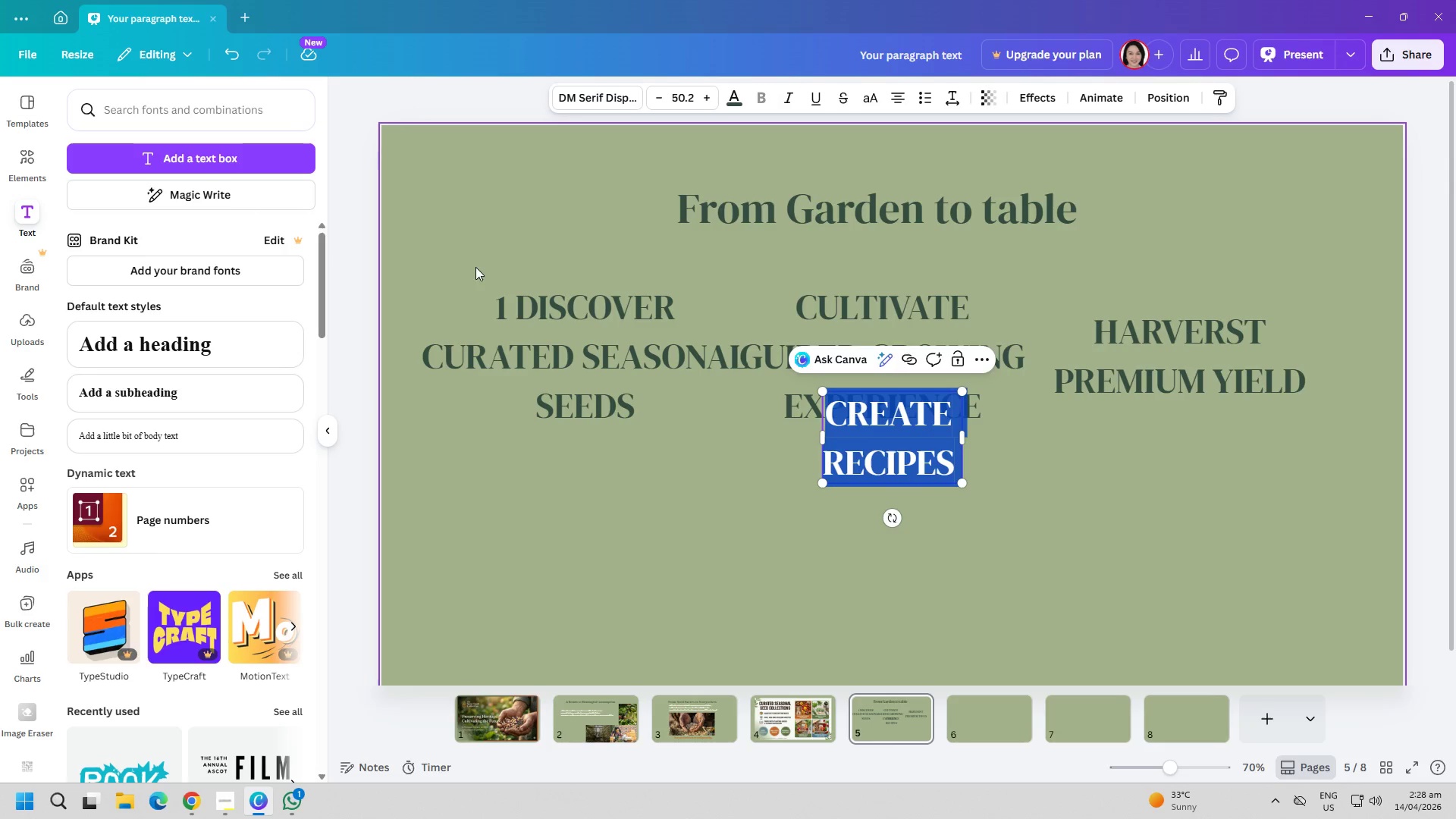 
key(Delete)
 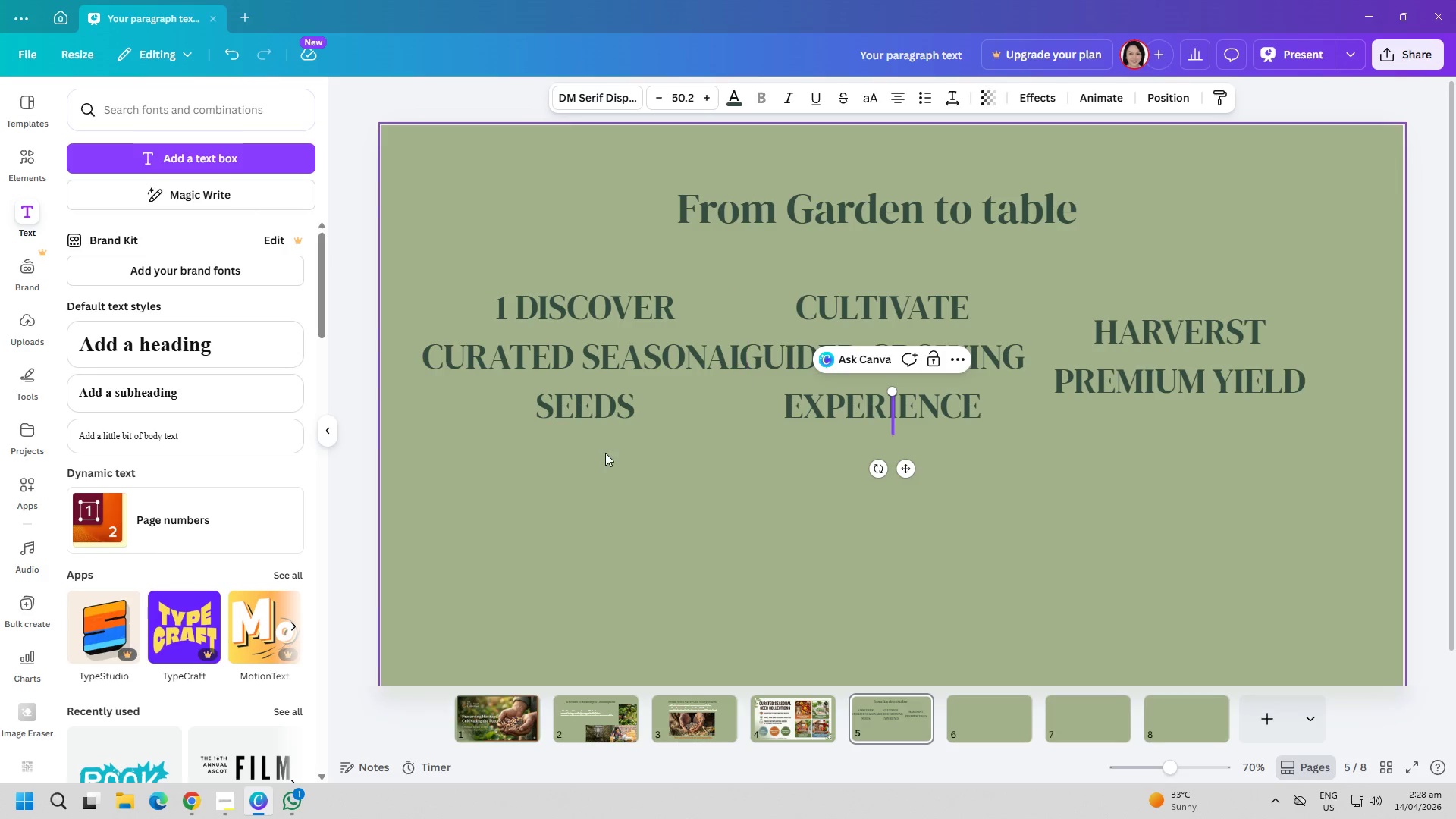 
double_click([612, 382])
 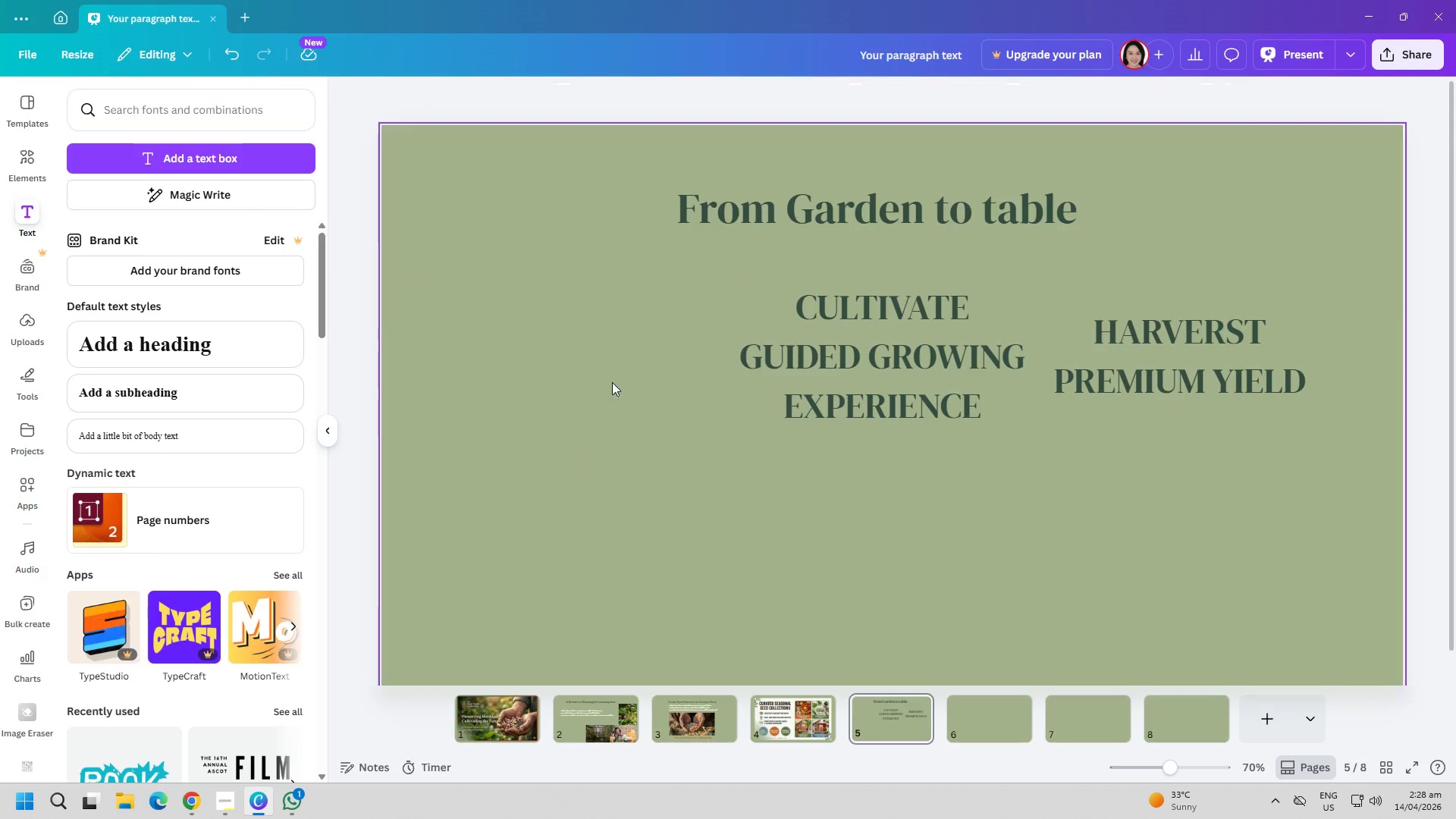 
key(Delete)
 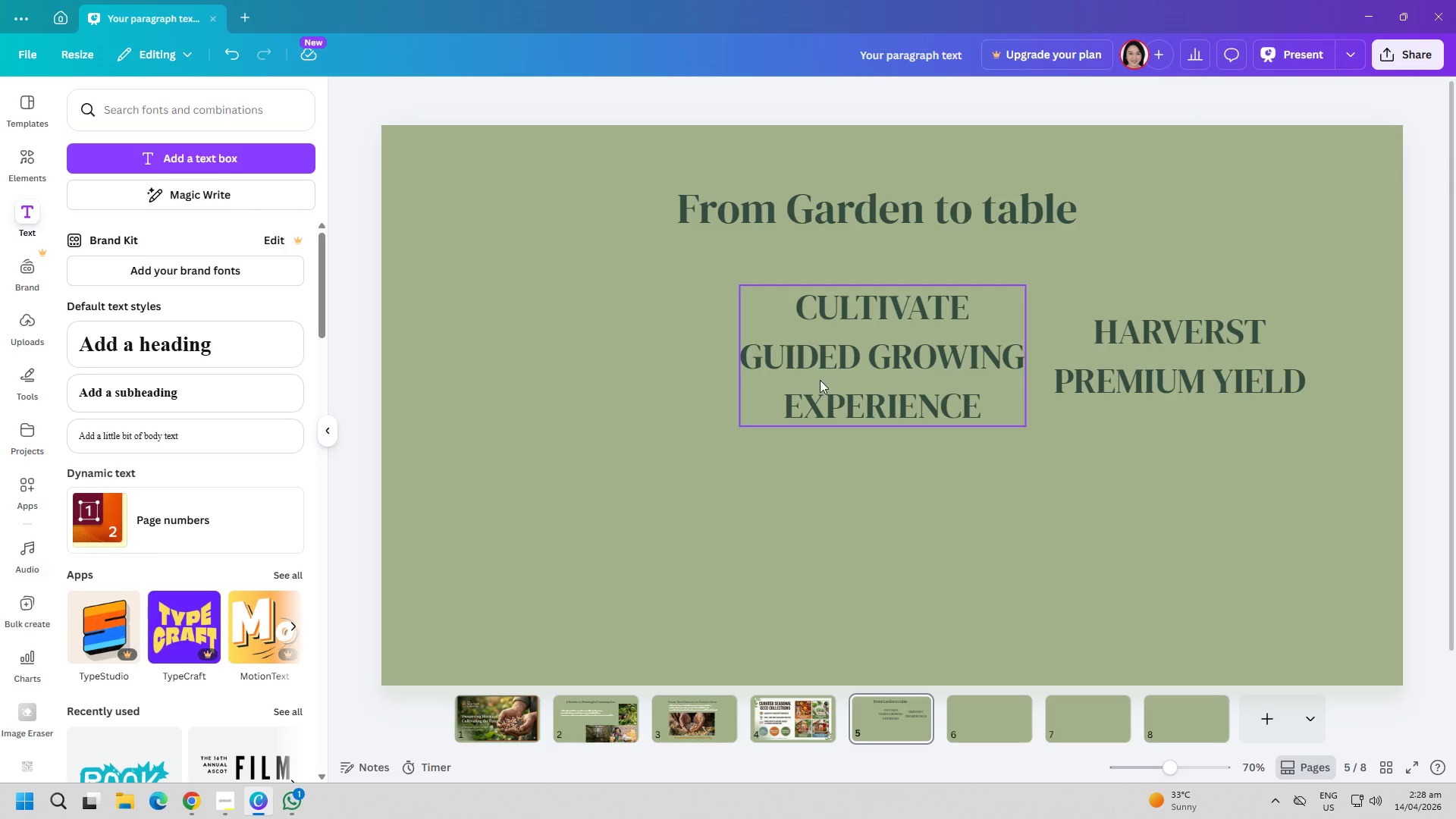 
triple_click([820, 380])
 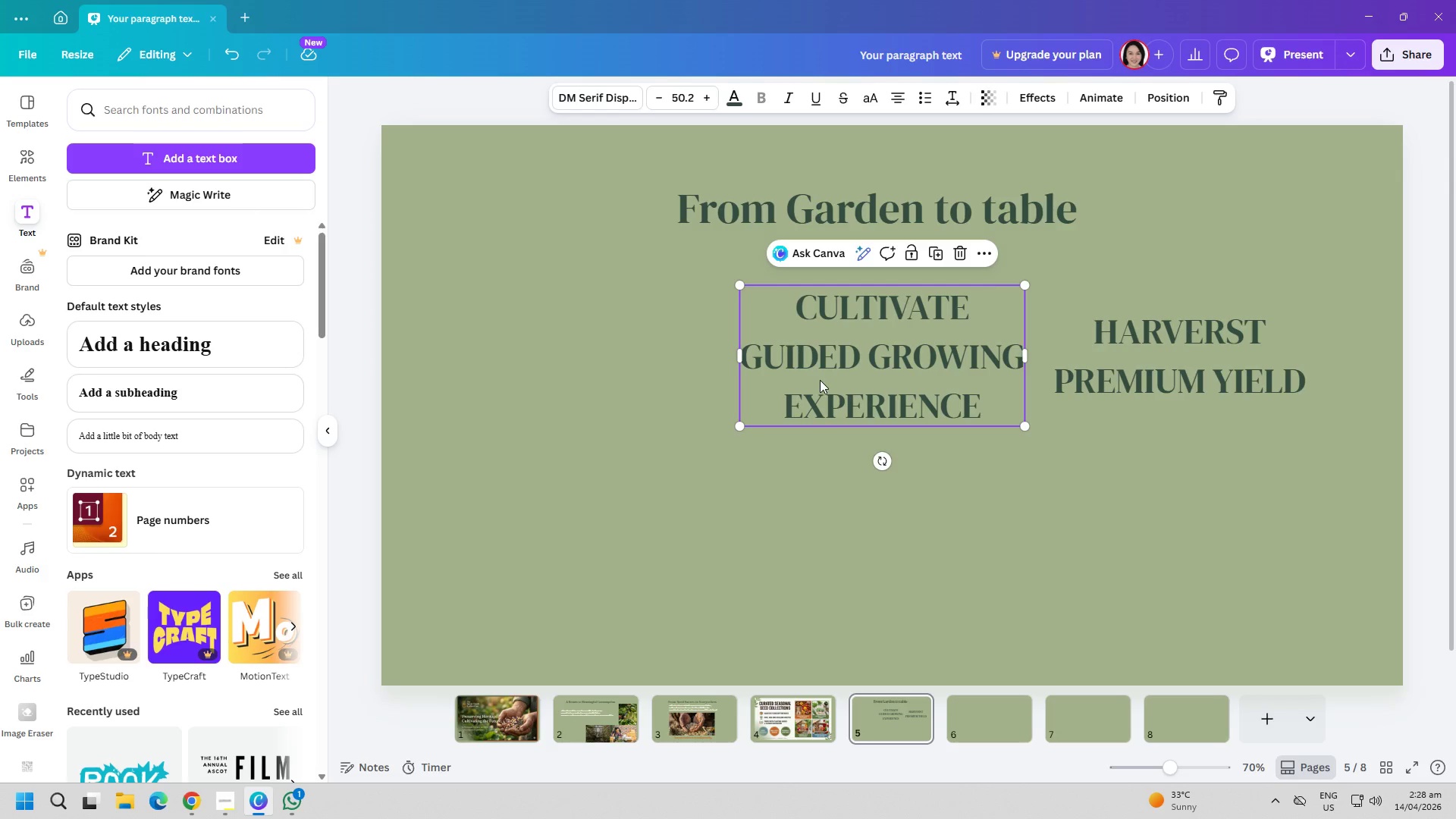 
key(Delete)
 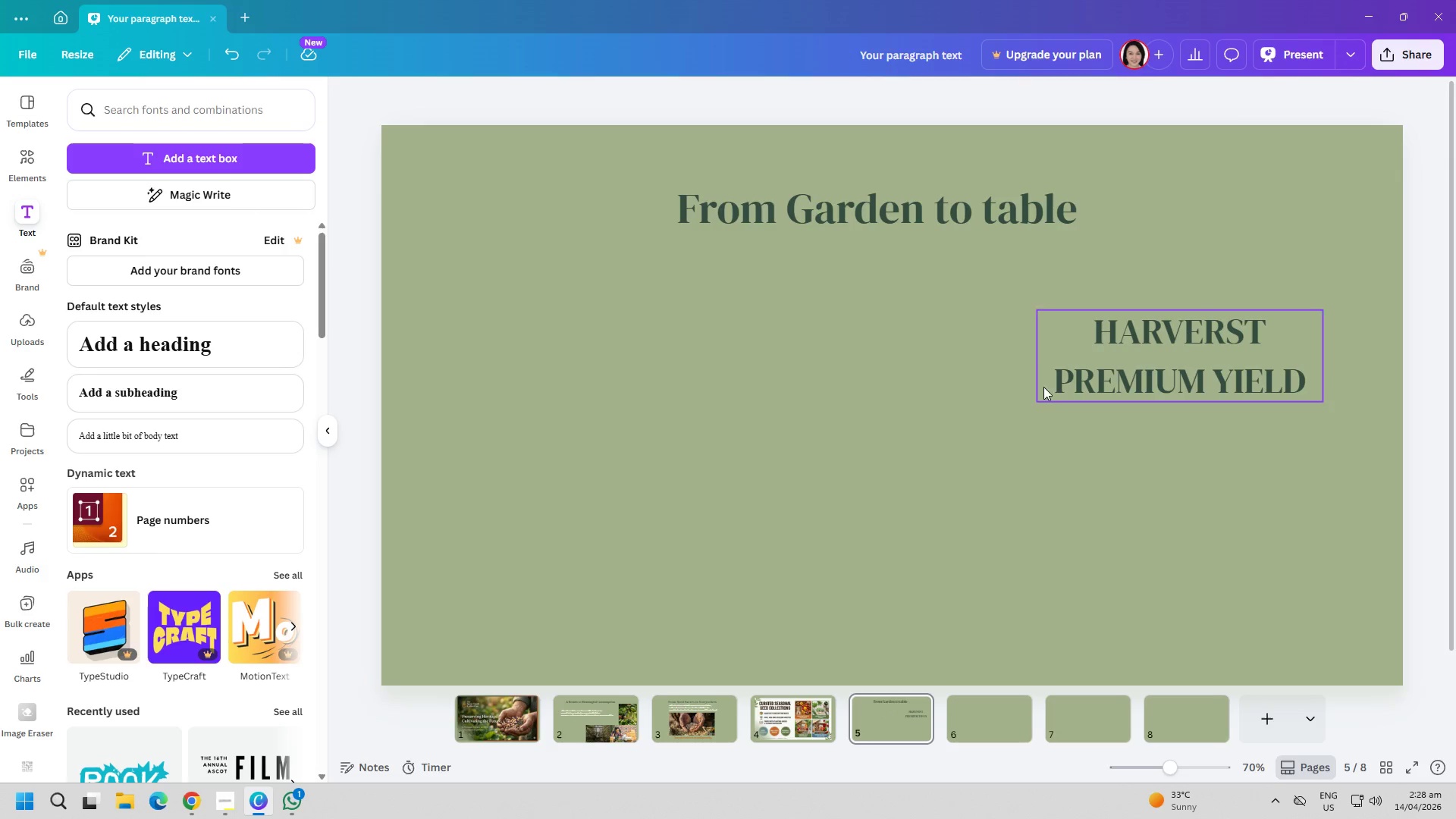 
triple_click([1050, 384])
 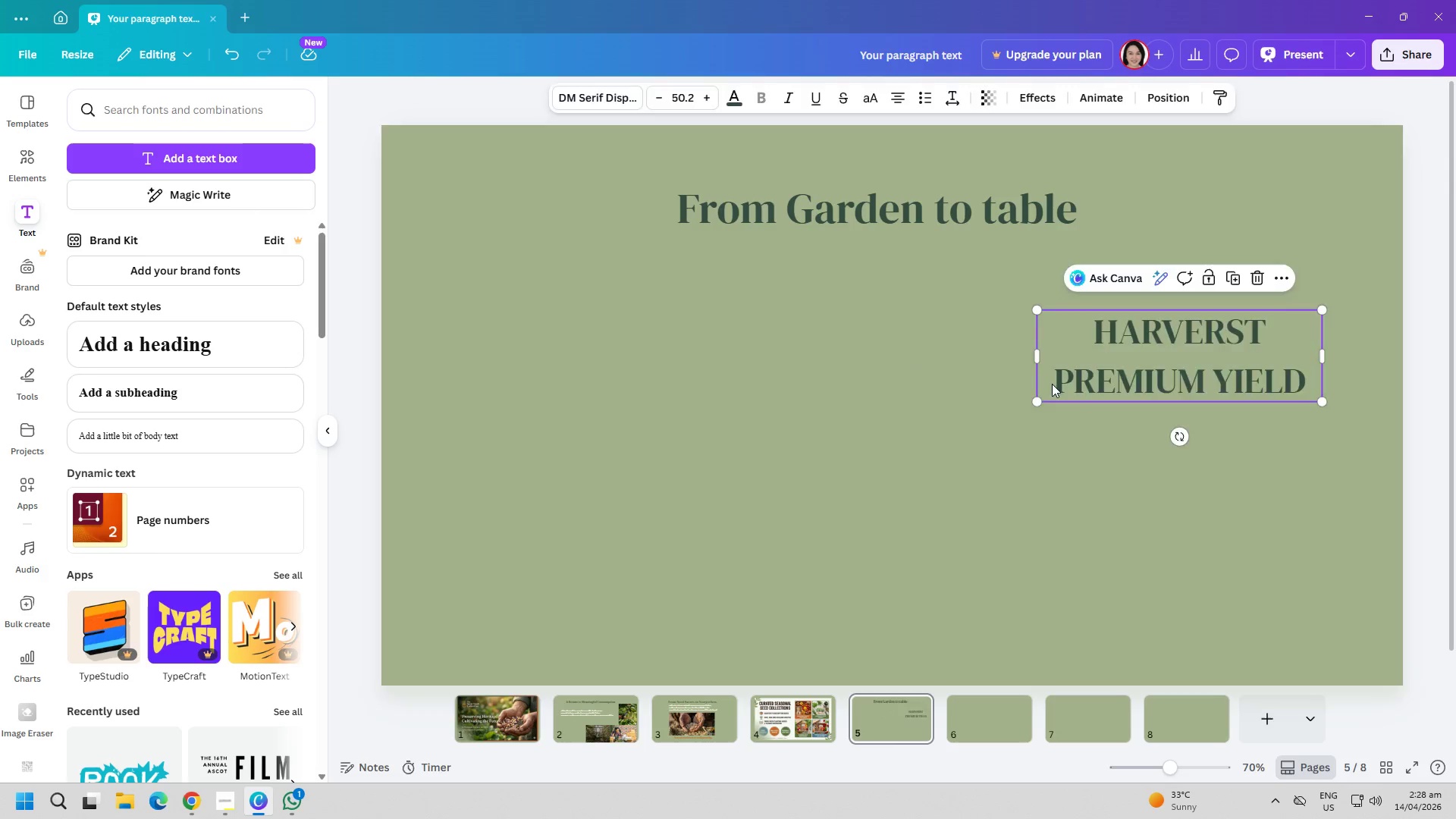 
key(Delete)
 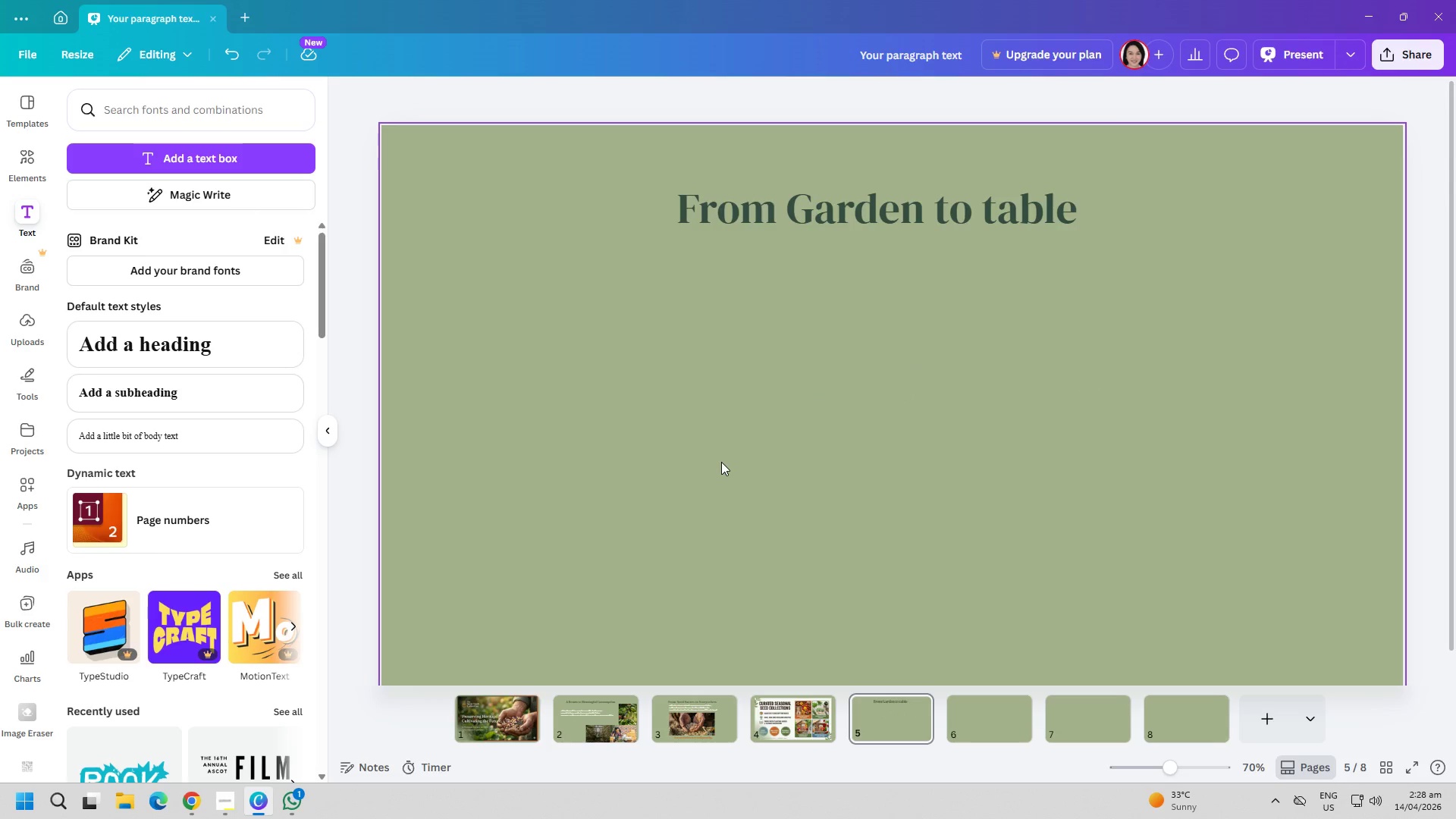 
triple_click([721, 462])
 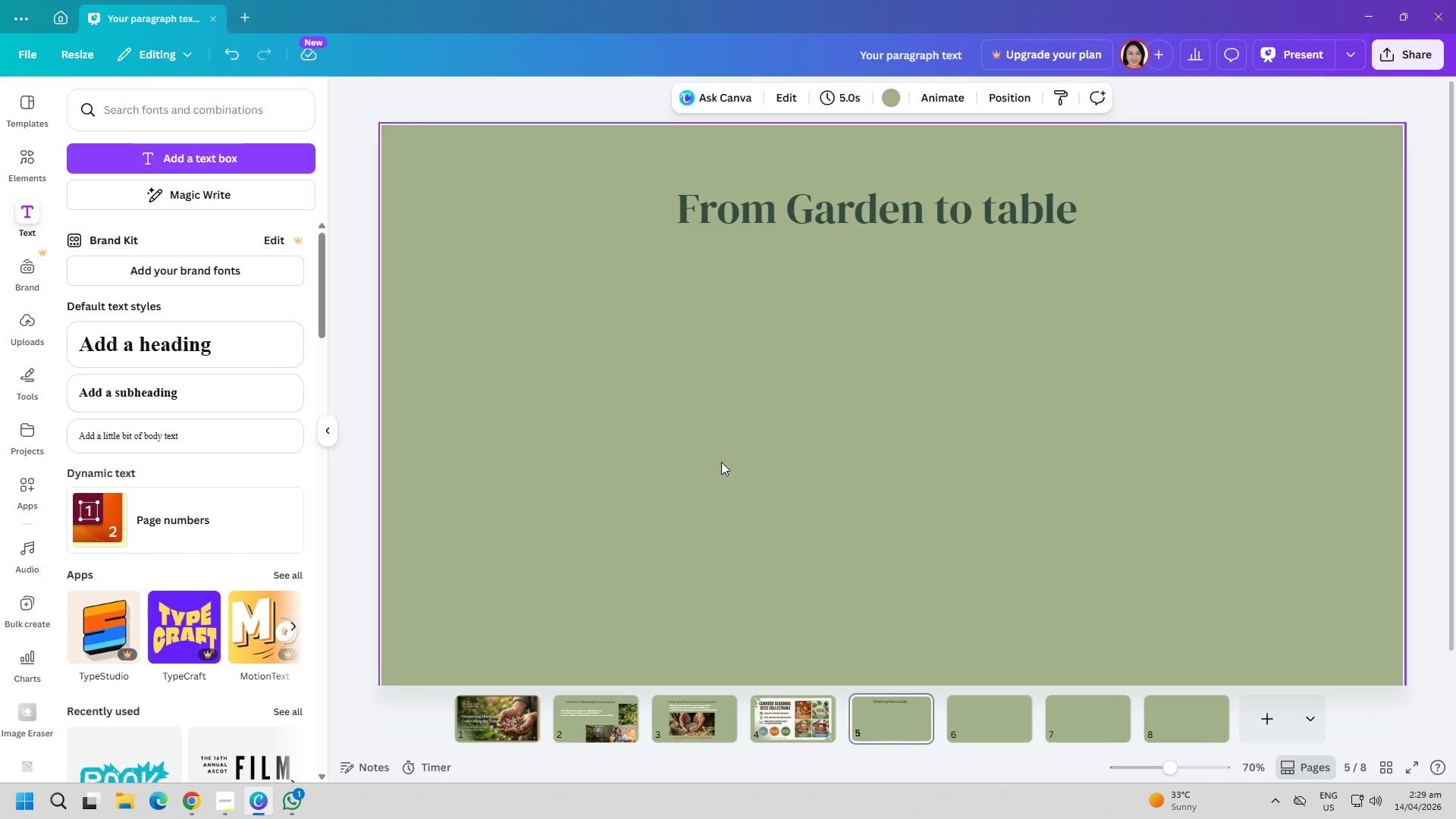 
wait(8.42)
 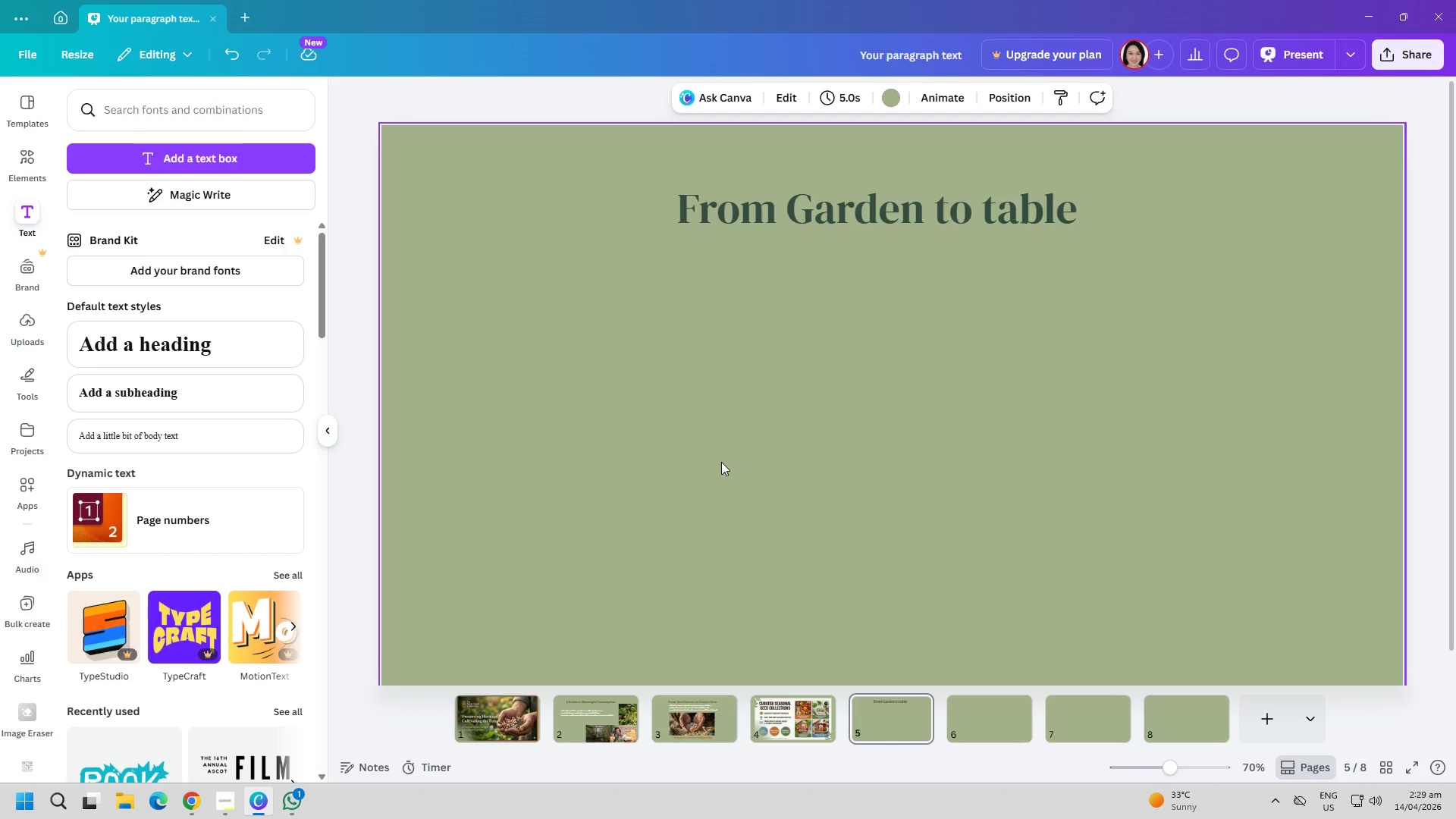 
left_click([193, 805])
 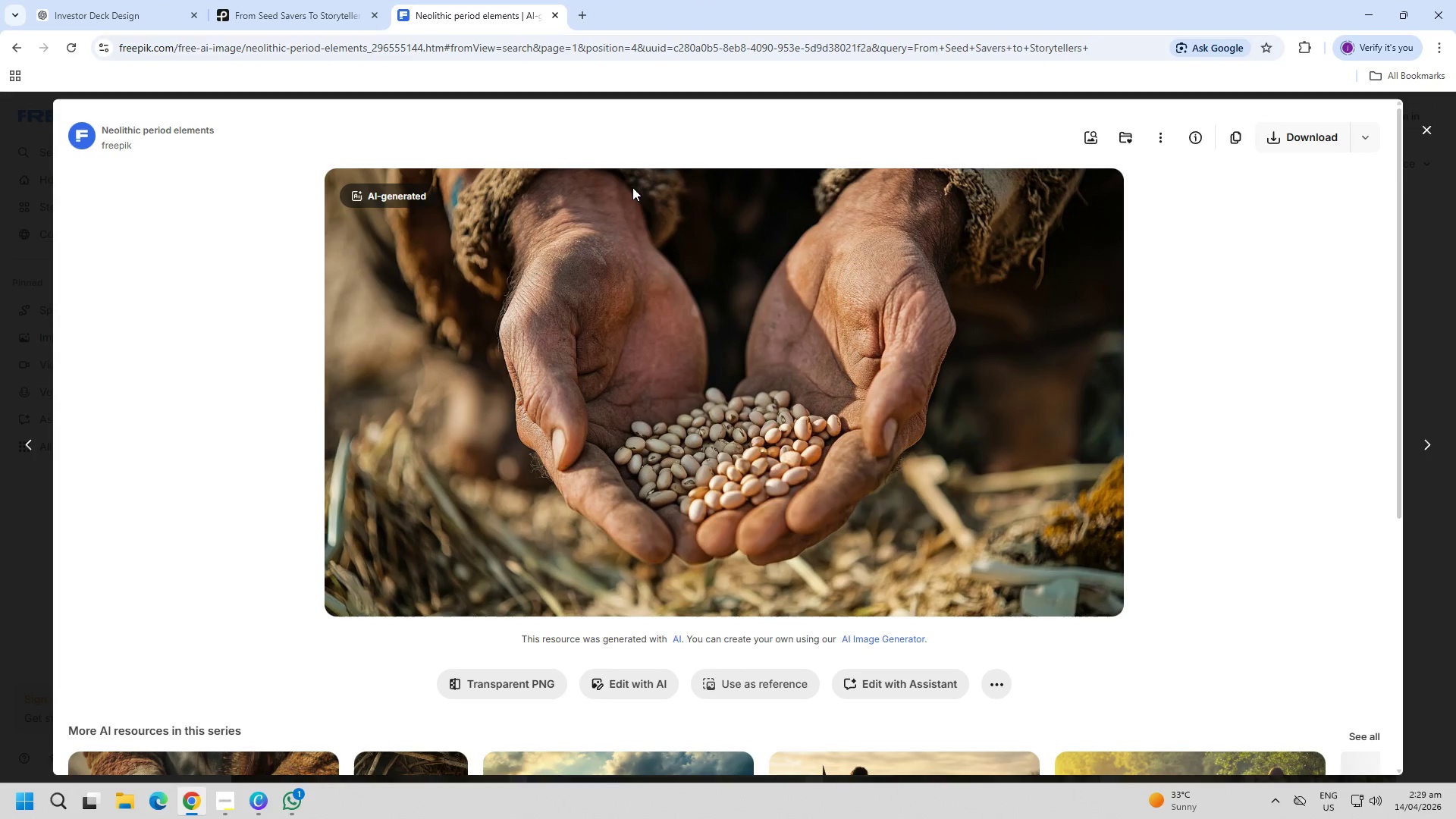 
key(Escape)
 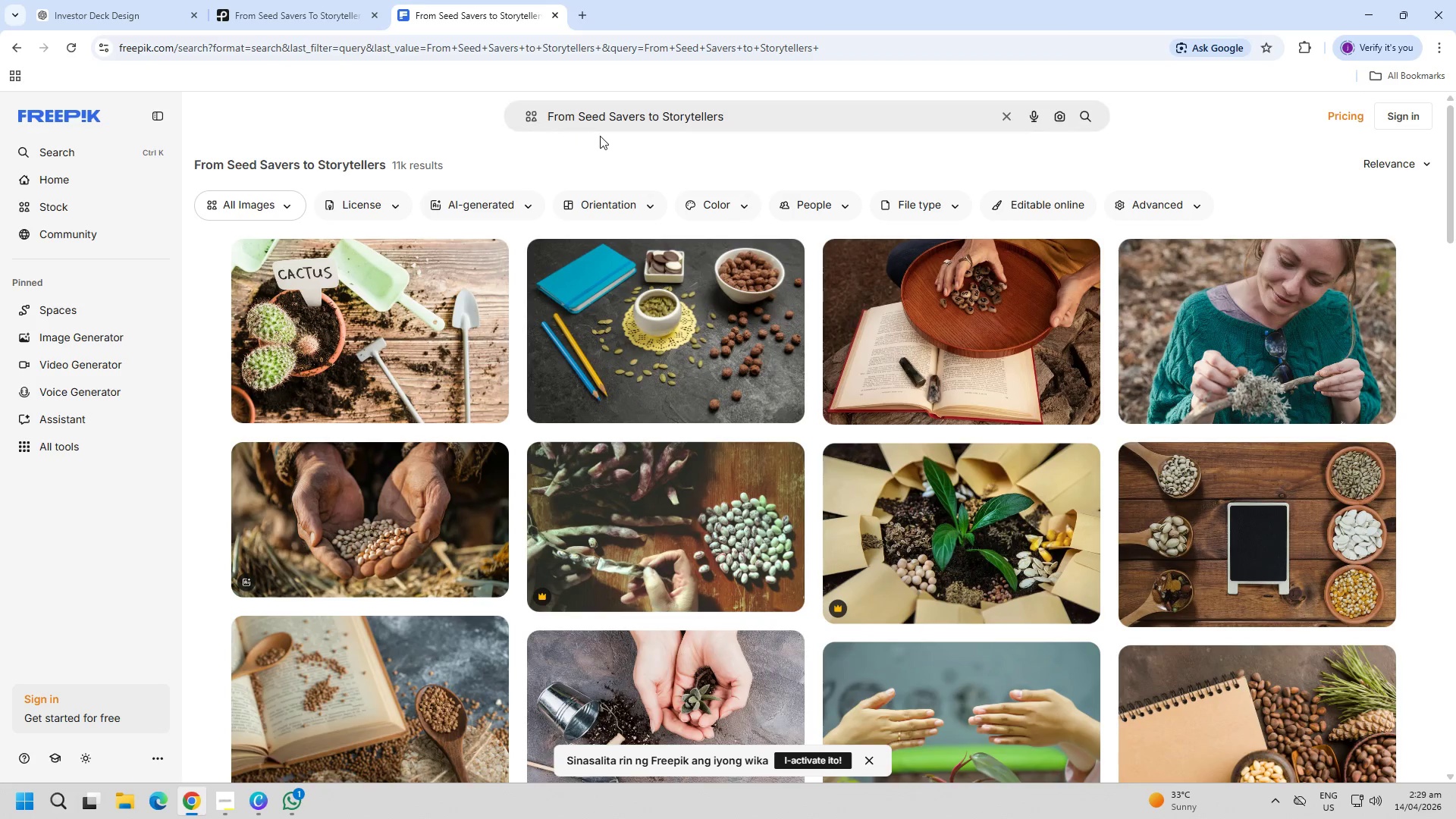 
double_click([630, 127])
 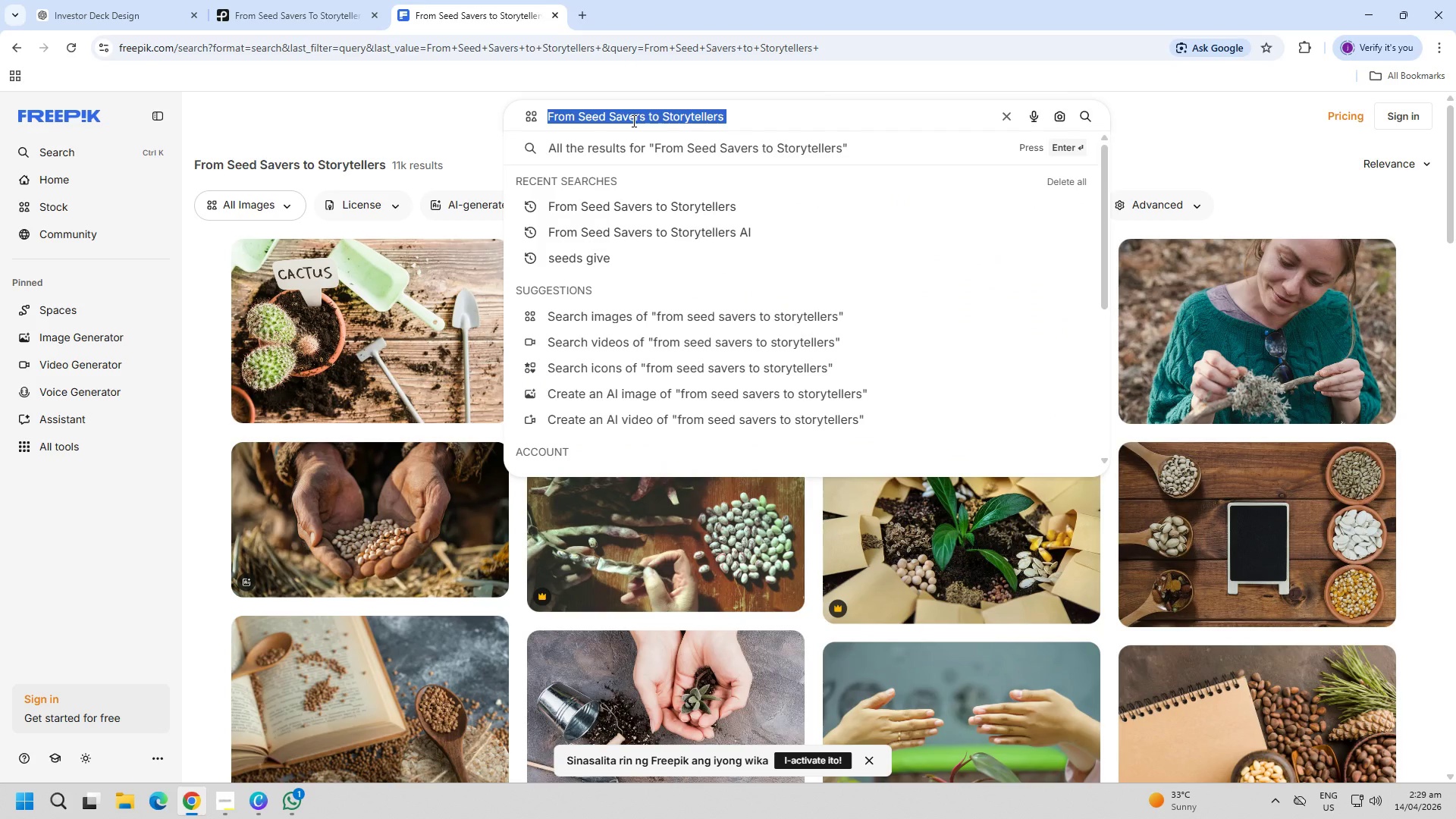 
type(CURATED seasonal seeds)
 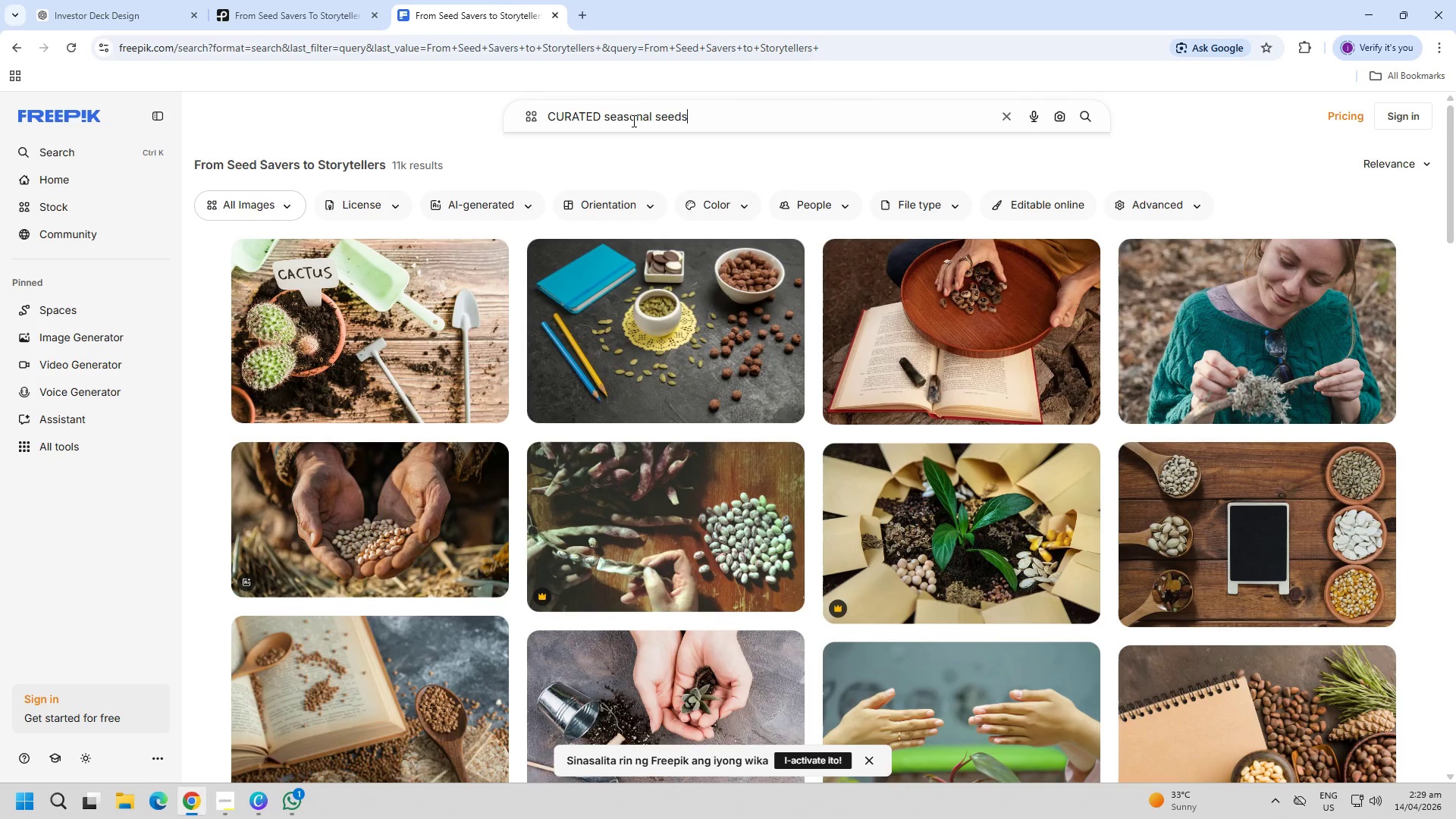 
key(Enter)
 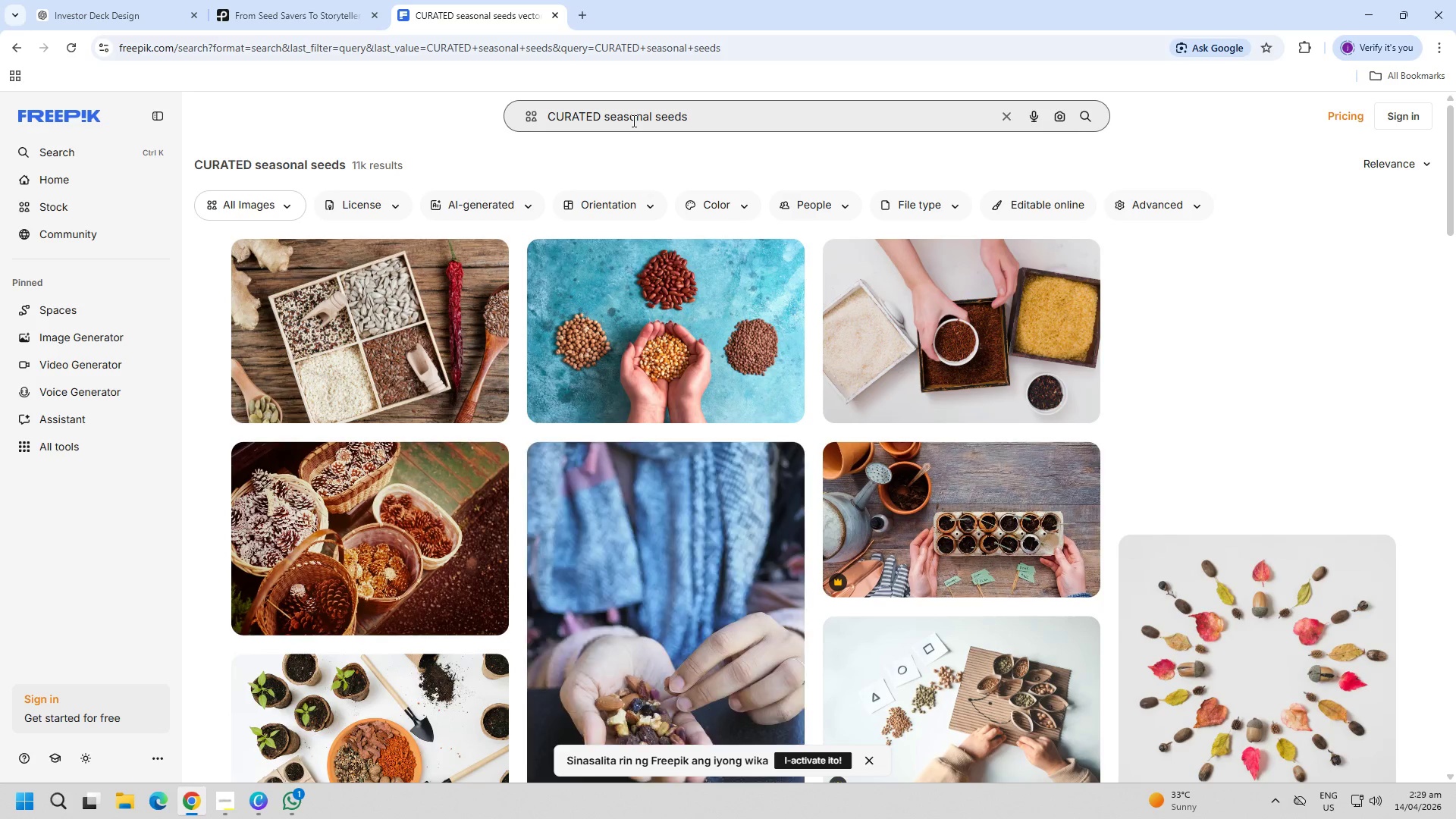 
scroll: coordinate [489, 385], scroll_direction: down, amount: 4.0
 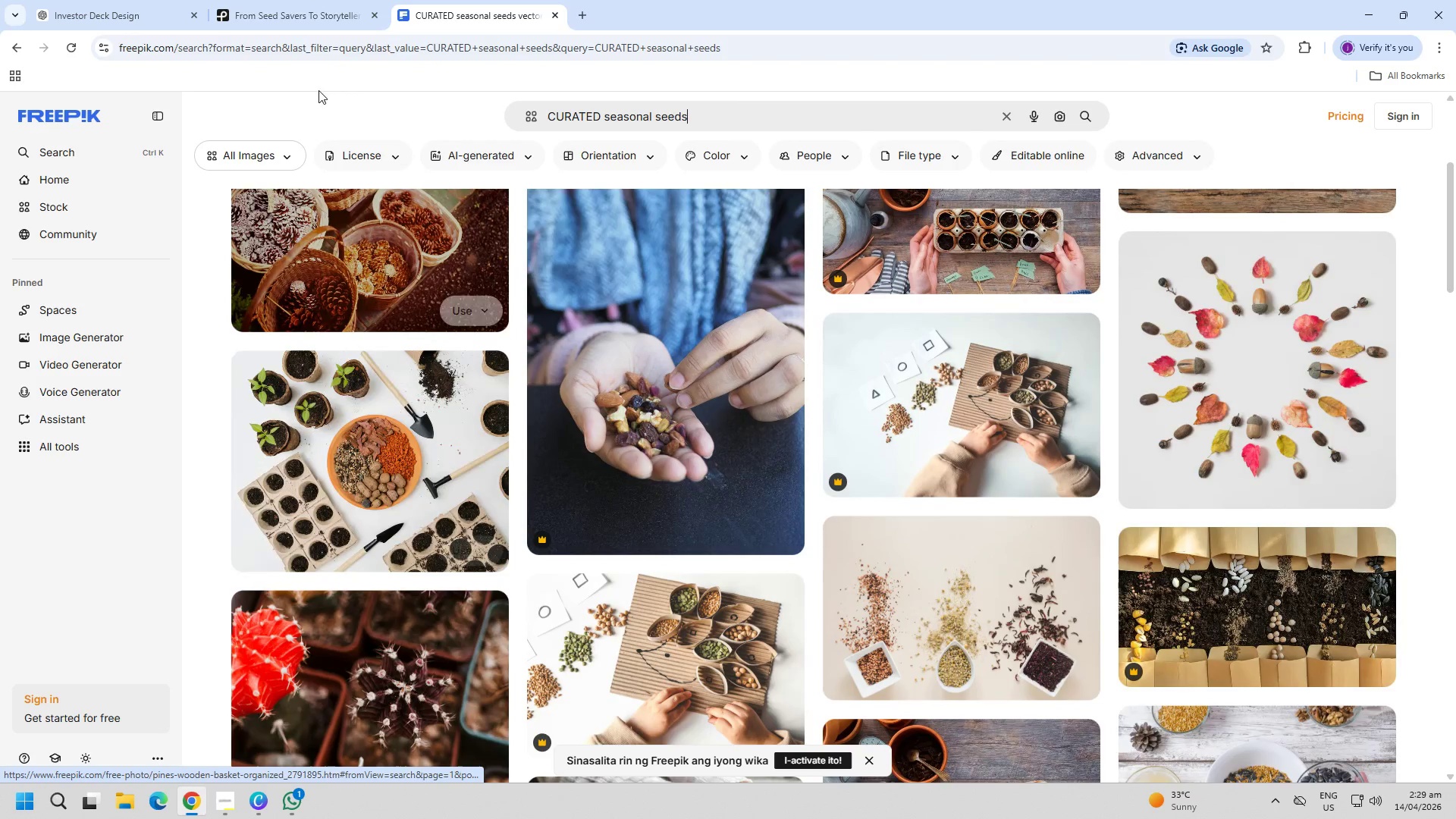 
left_click([305, 0])
 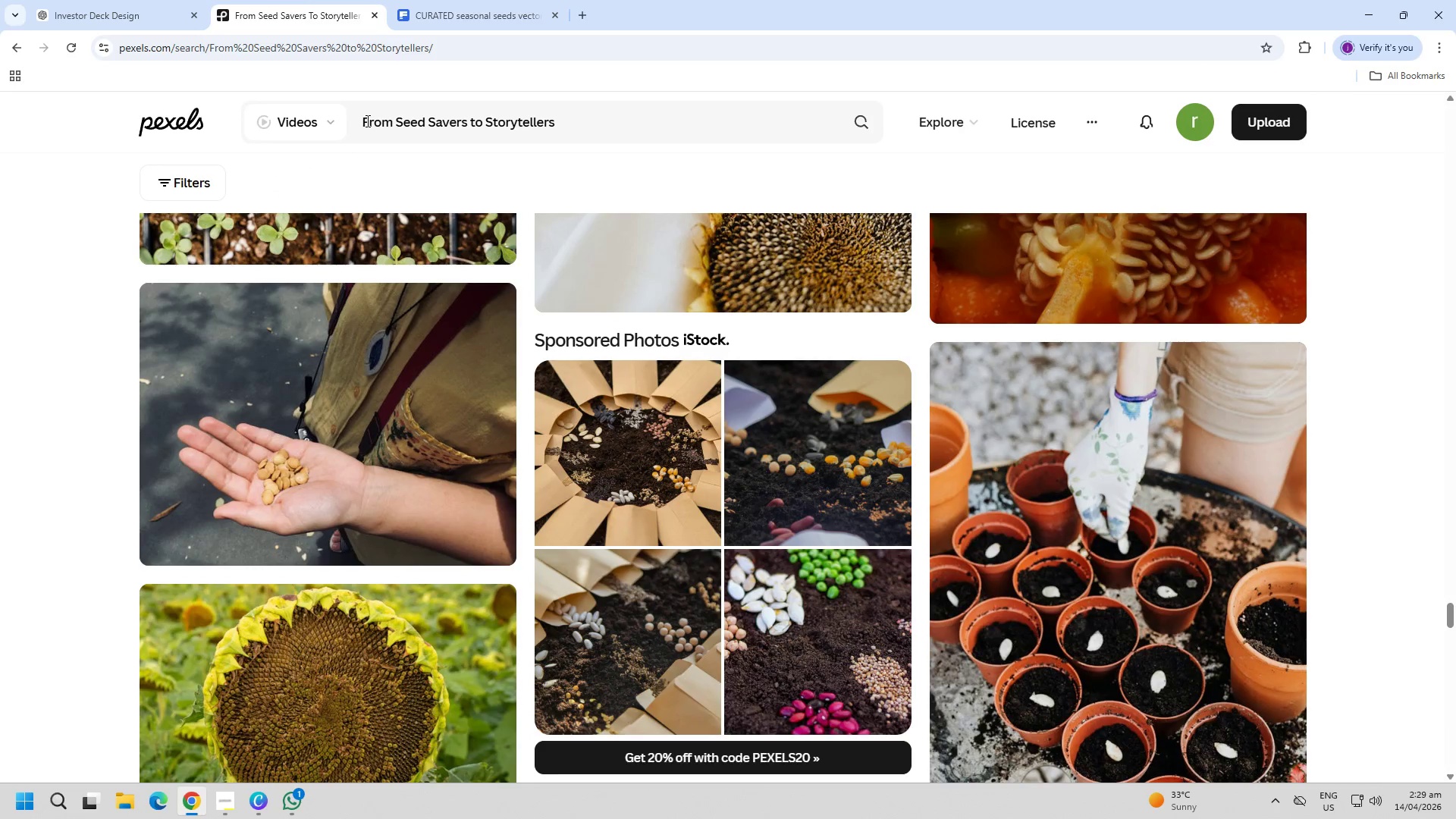 
left_click([488, 0])
 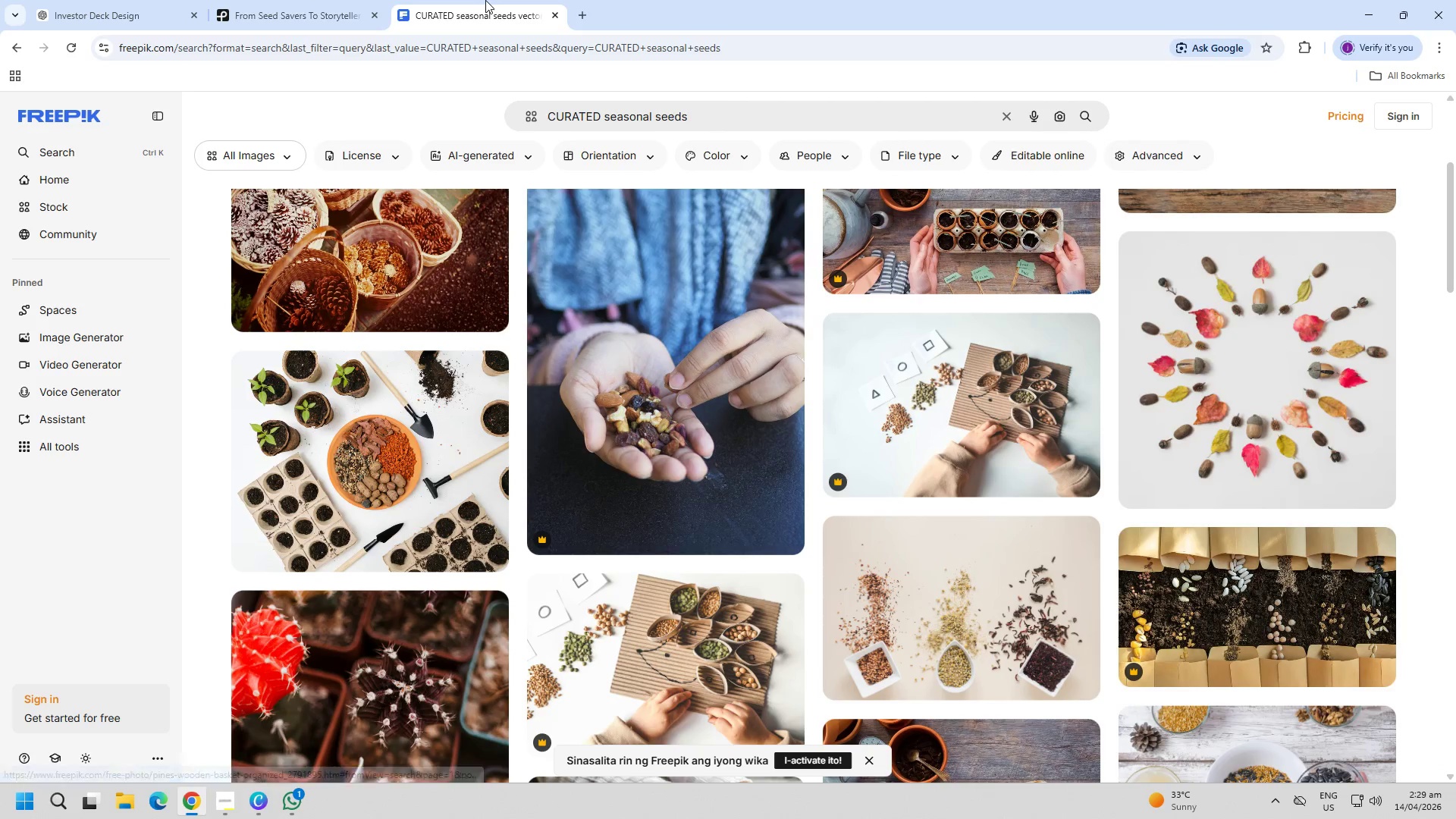 
scroll: coordinate [511, 643], scroll_direction: down, amount: 4.0
 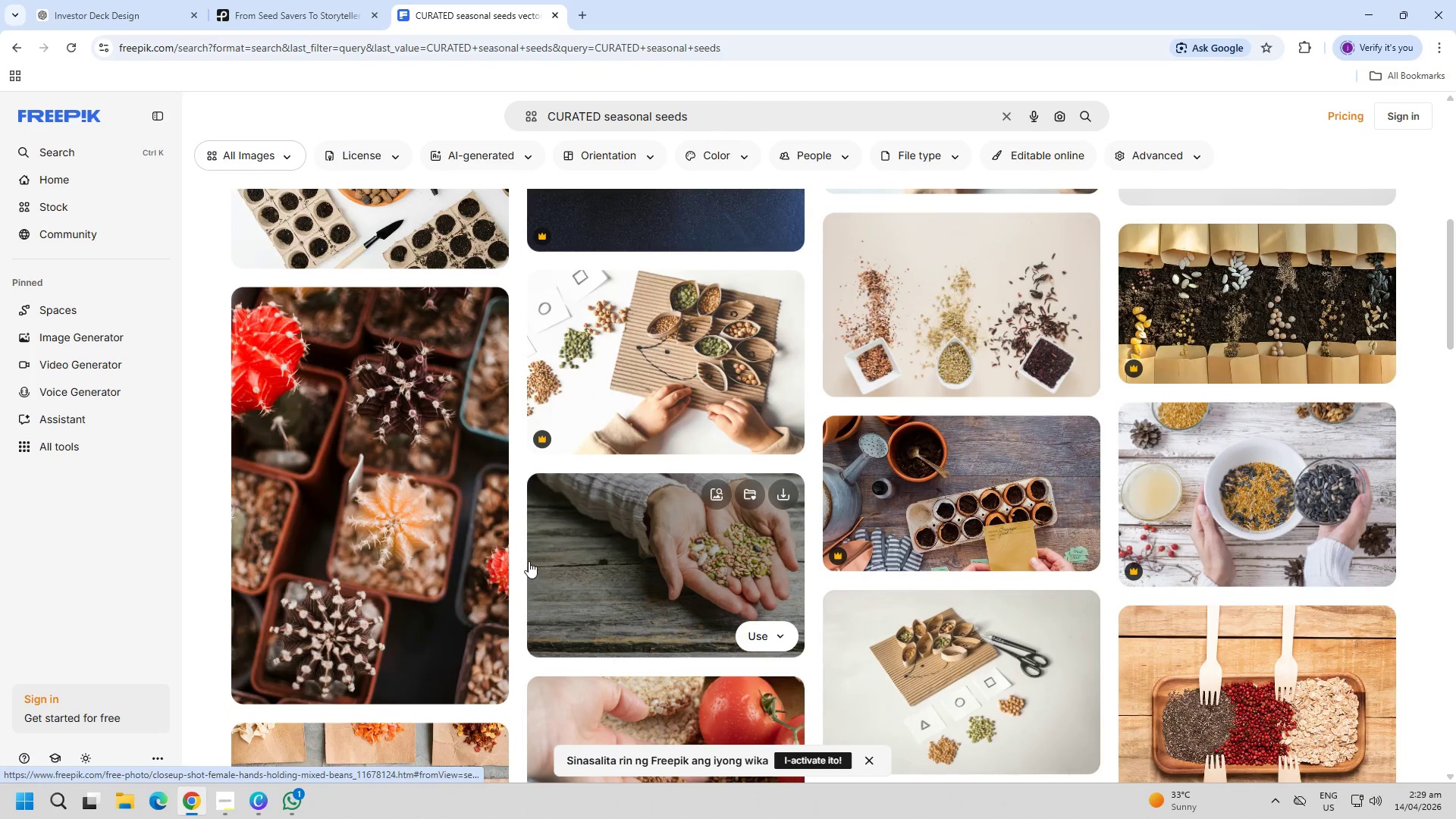 
scroll: coordinate [534, 510], scroll_direction: up, amount: 16.0
 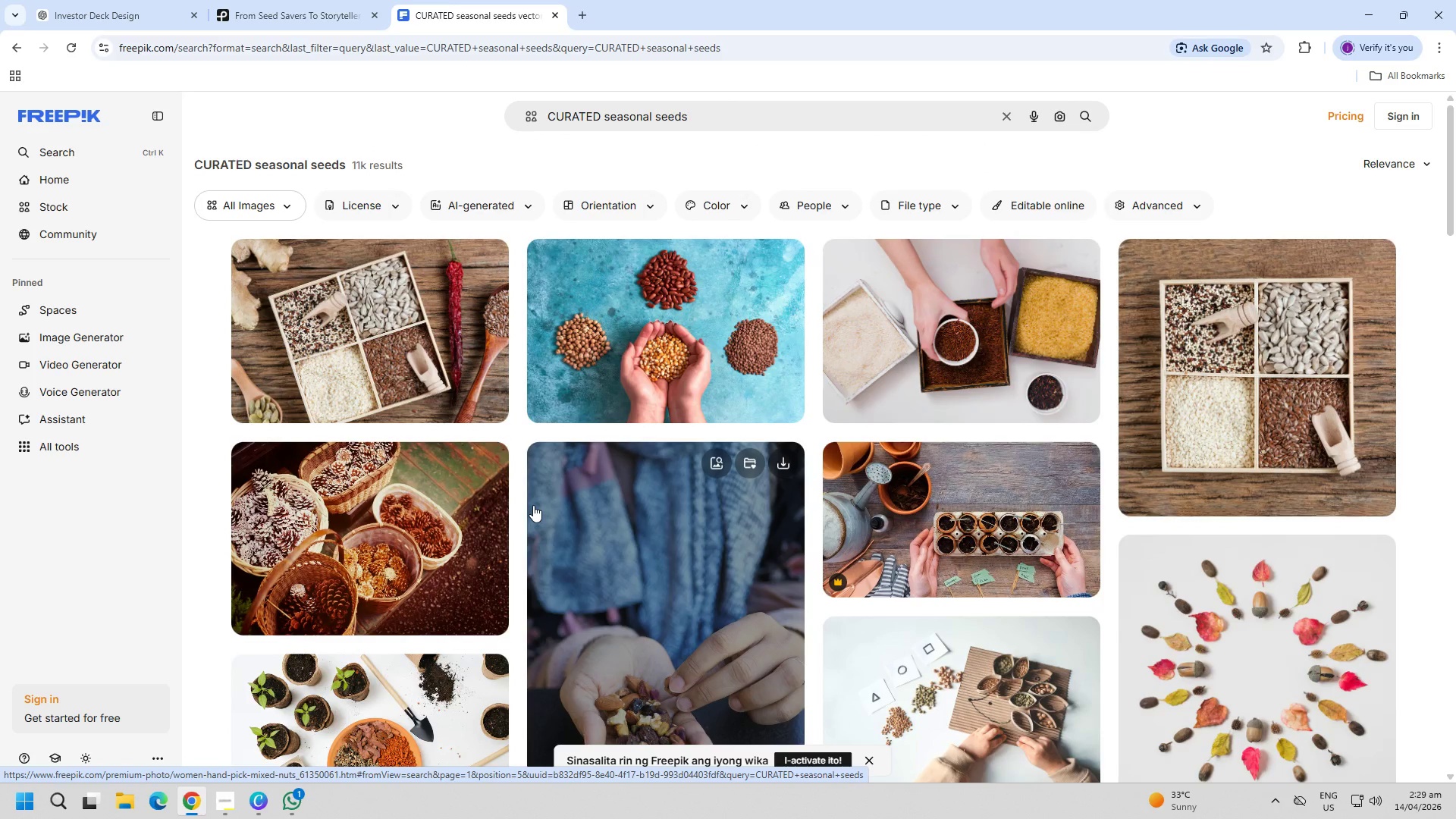 
wait(6.91)
 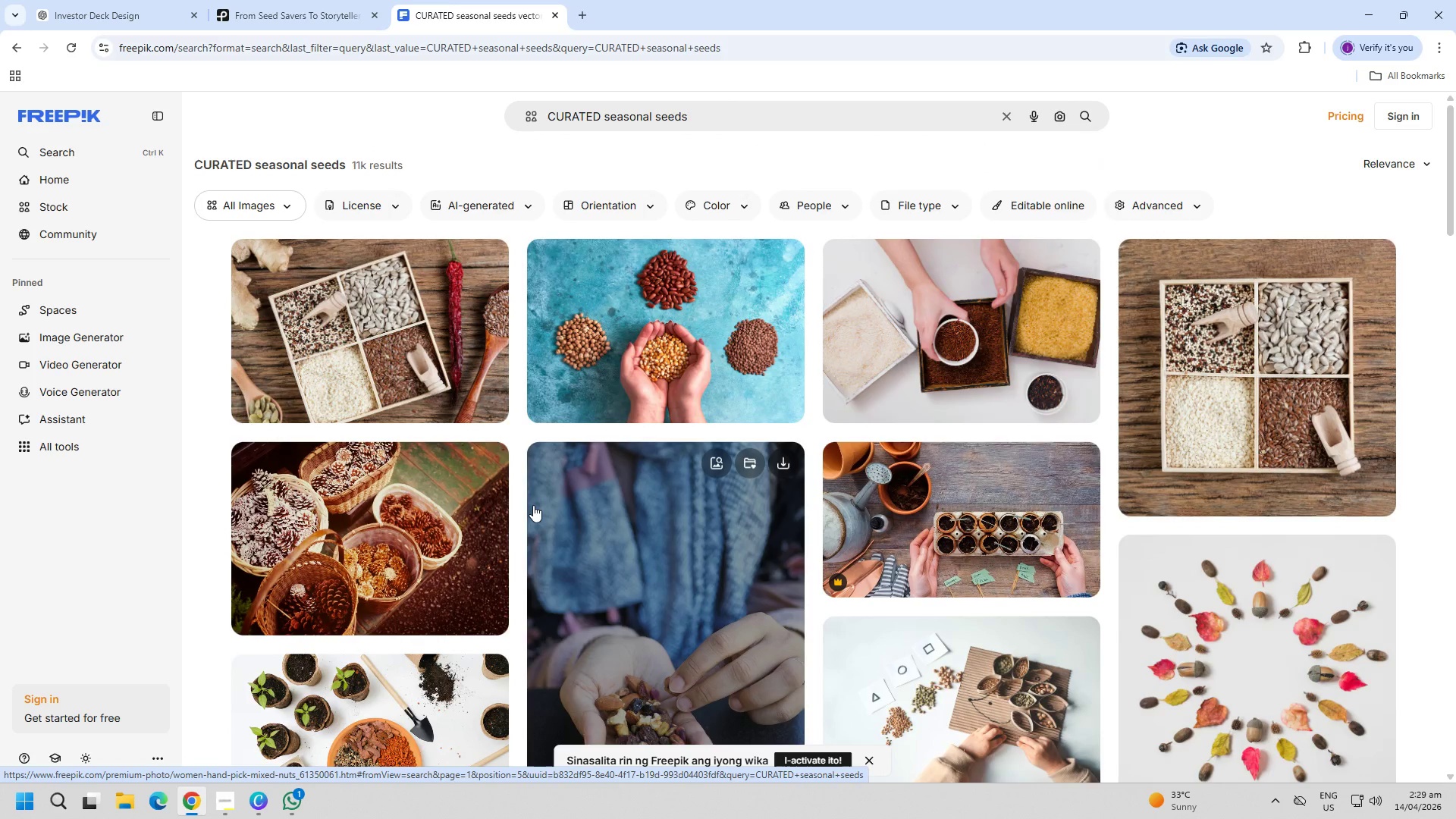 
left_click([240, 812])